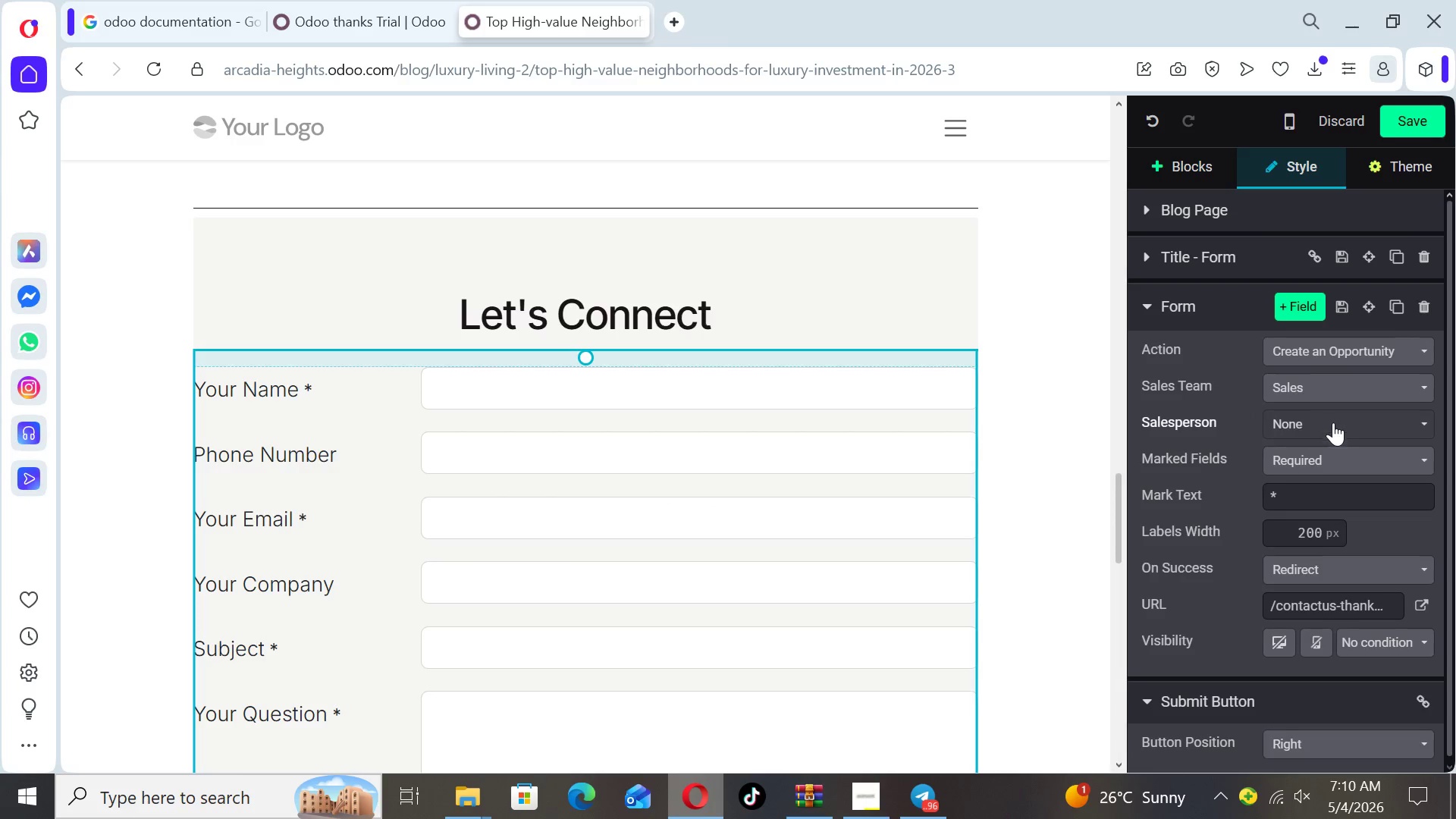 
left_click([1333, 419])
 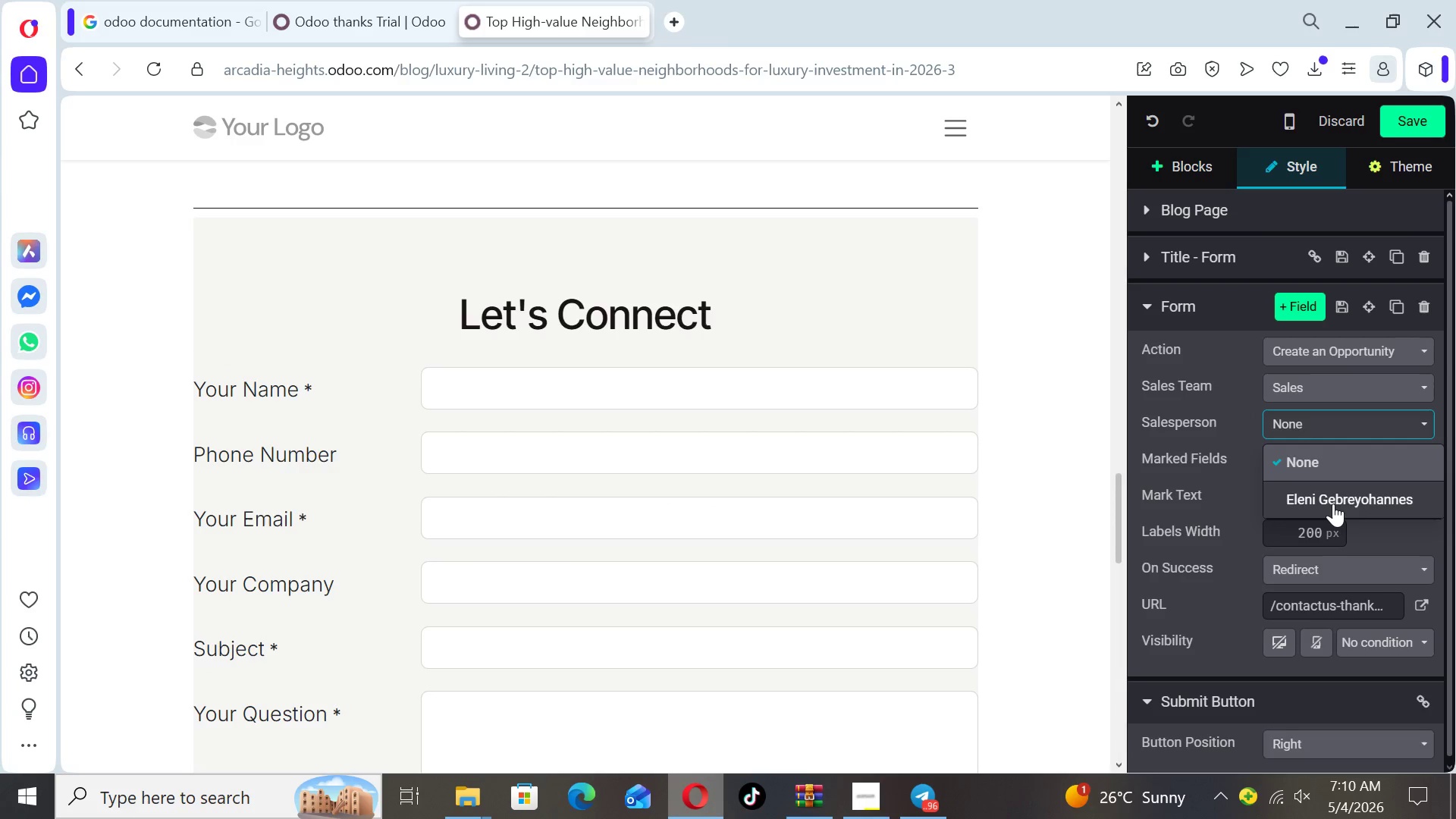 
left_click([1333, 504])
 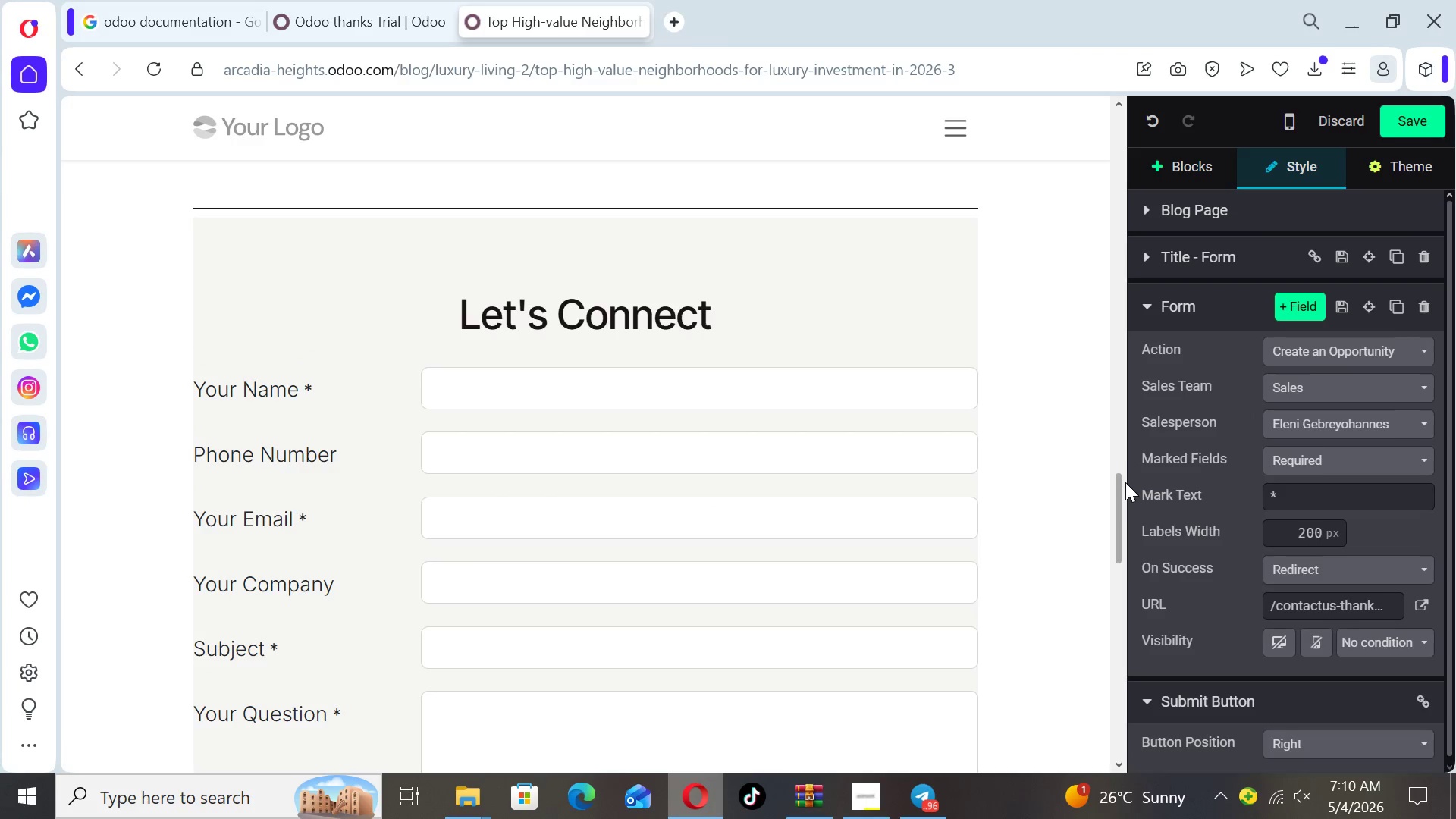 
left_click_drag(start_coordinate=[1112, 501], to_coordinate=[1153, 444])
 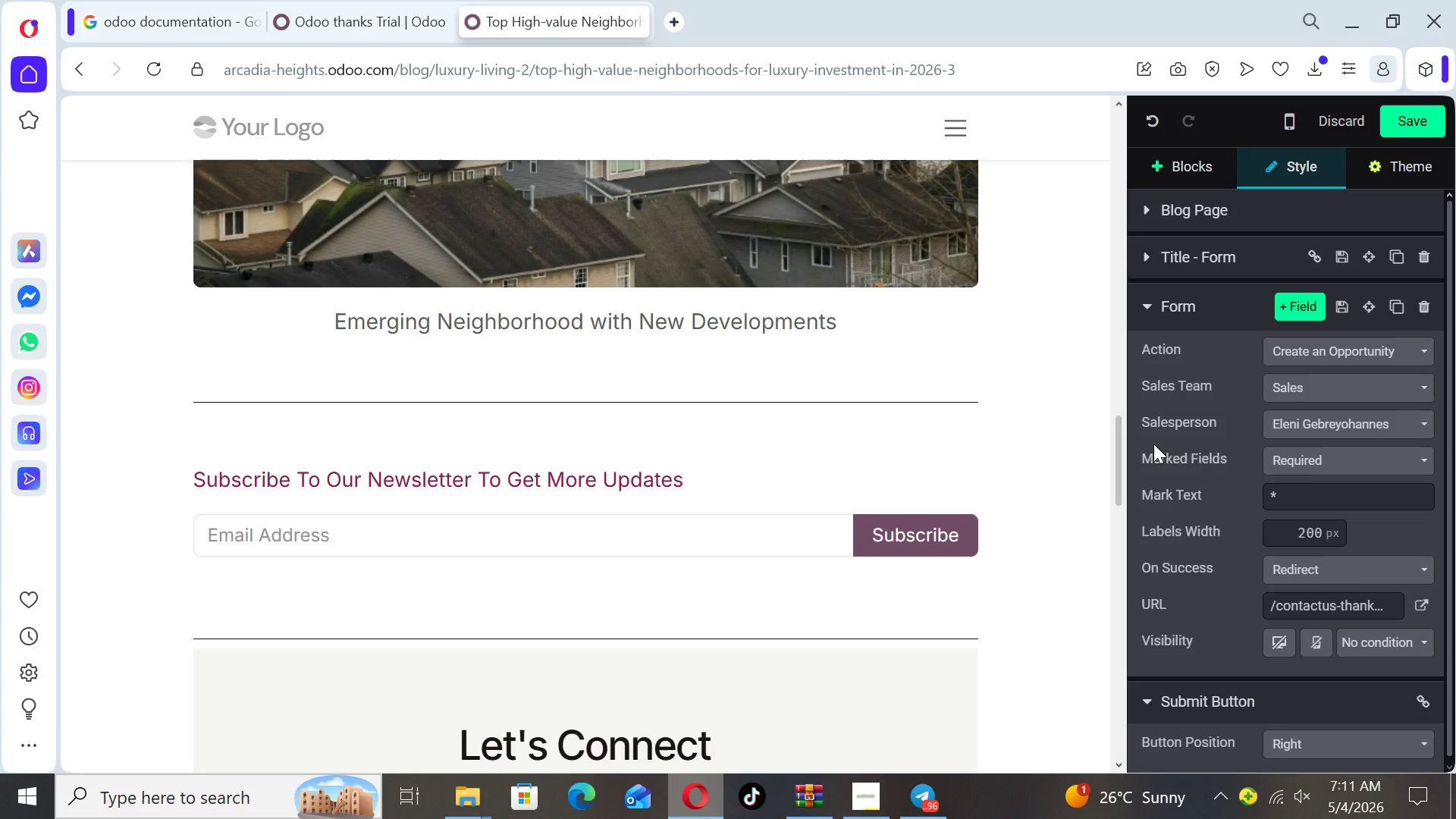 
wait(24.83)
 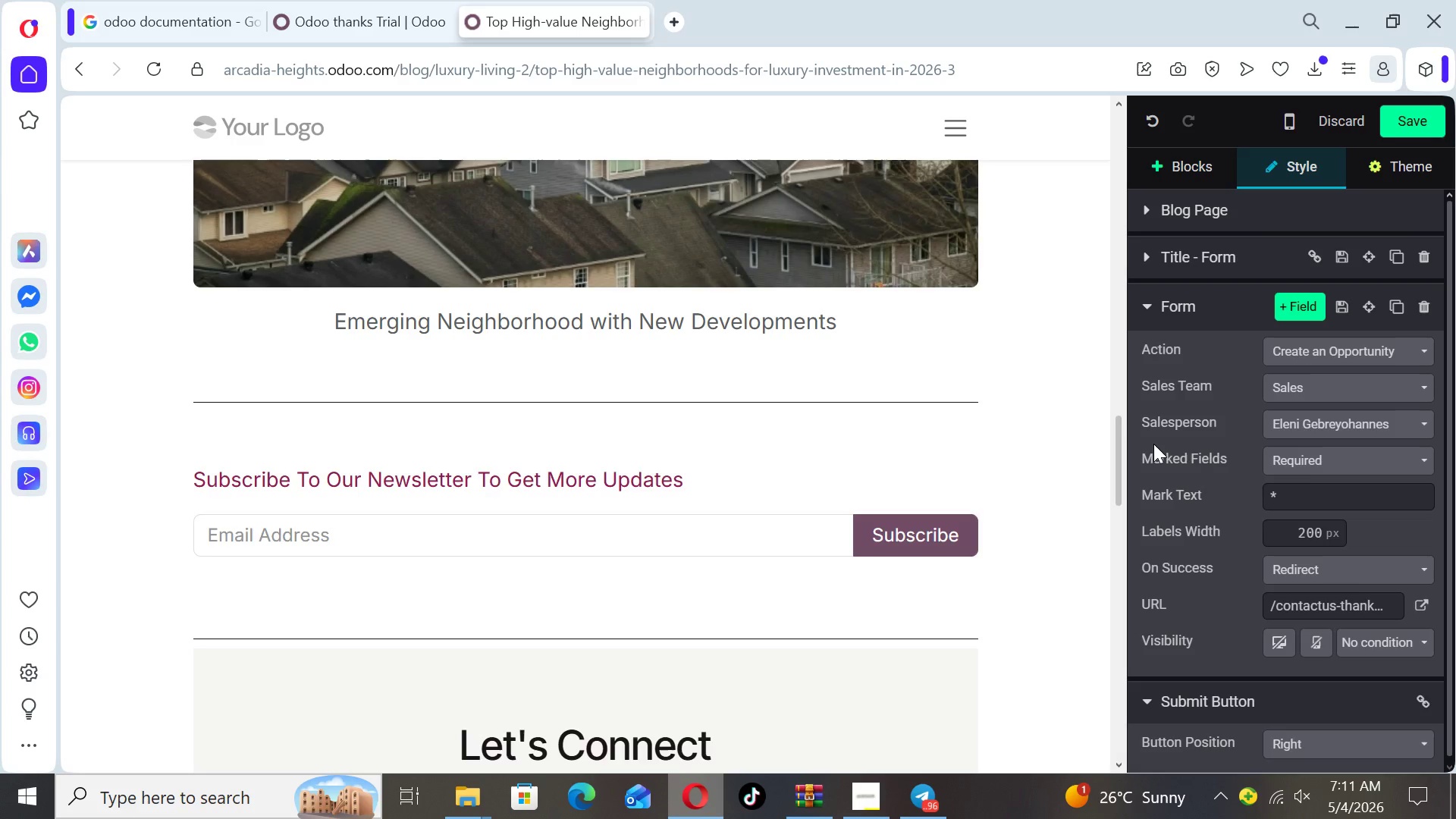 
left_click([1422, 115])
 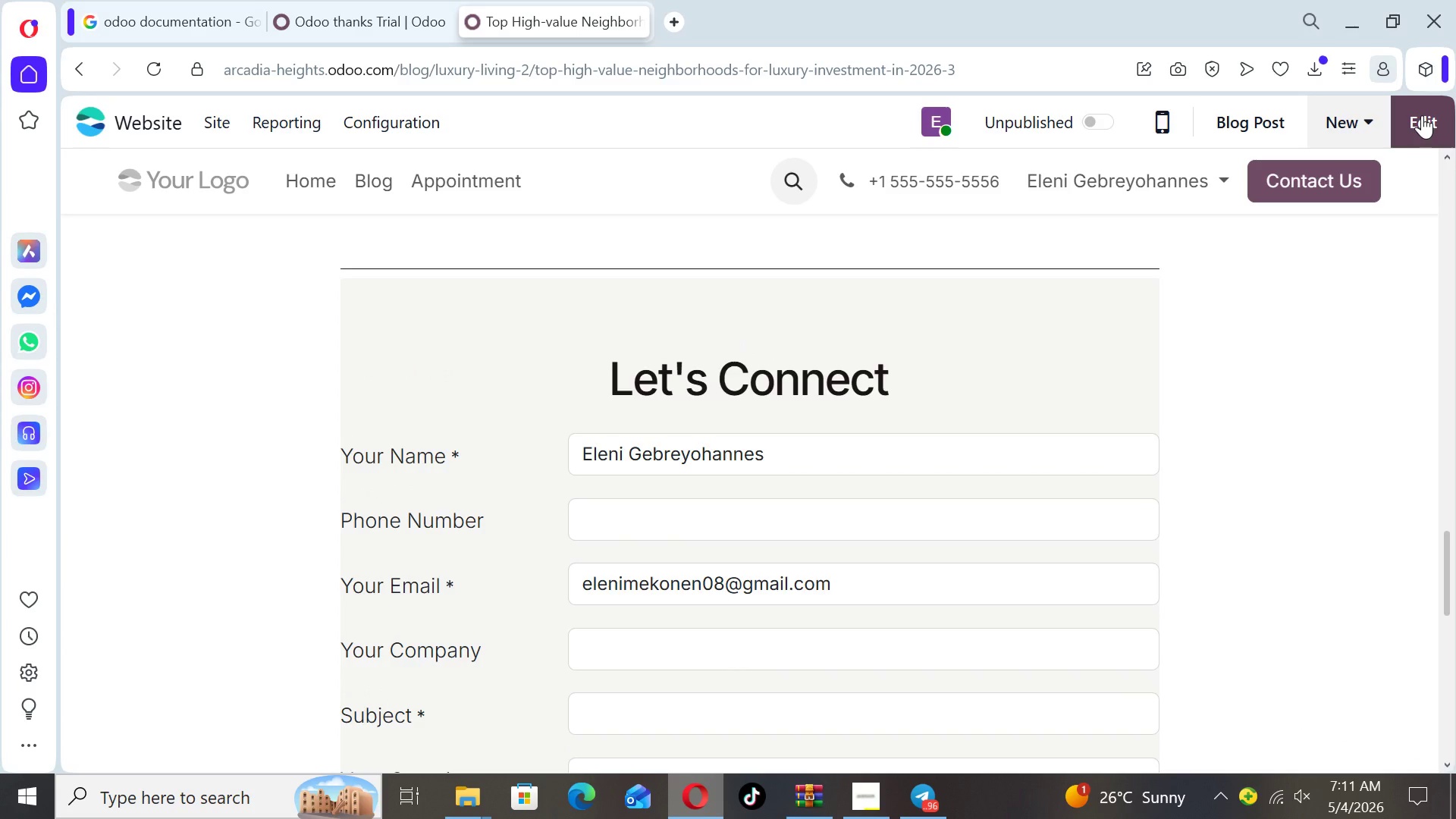 
wait(8.44)
 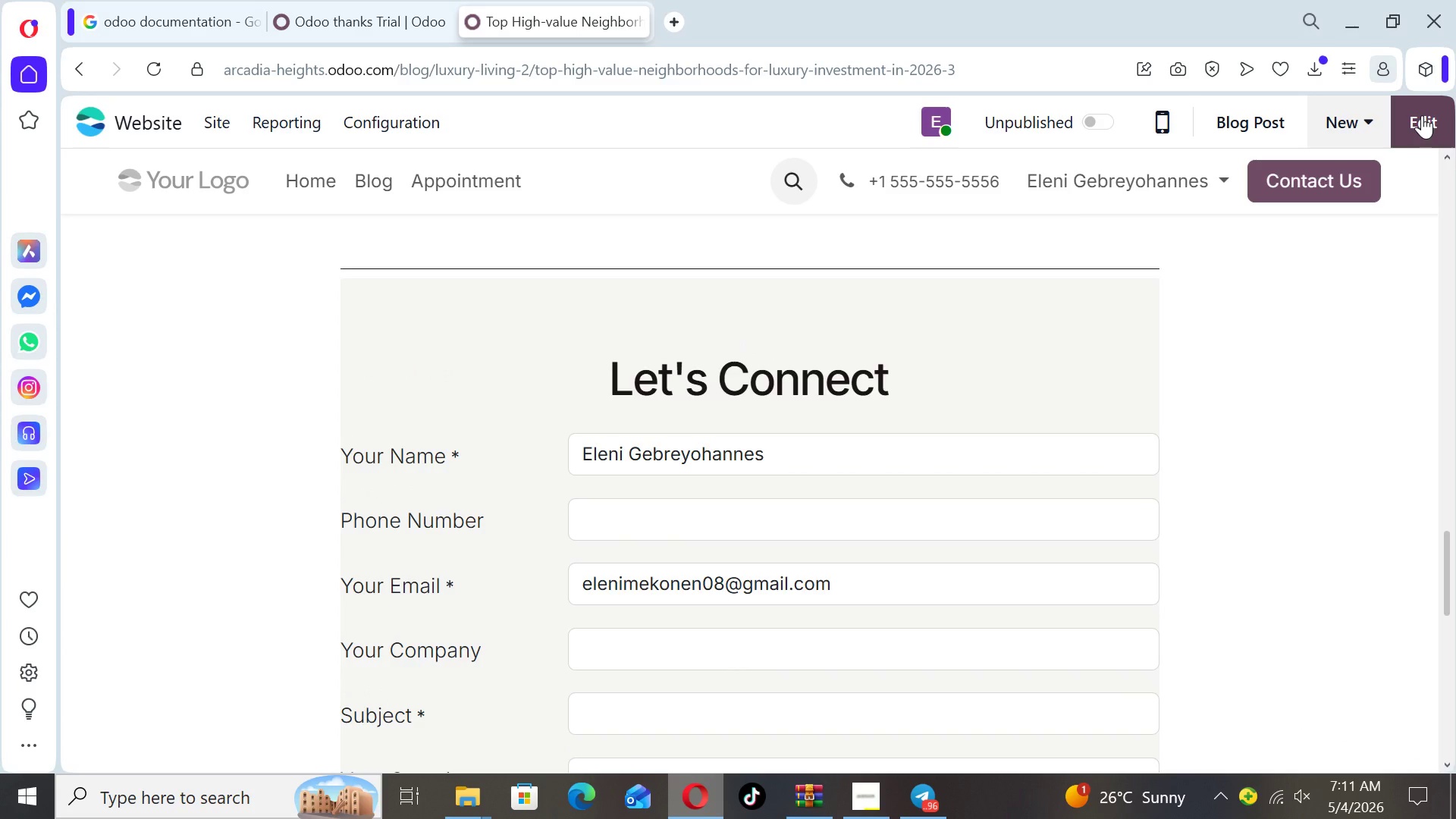 
left_click([1276, 119])
 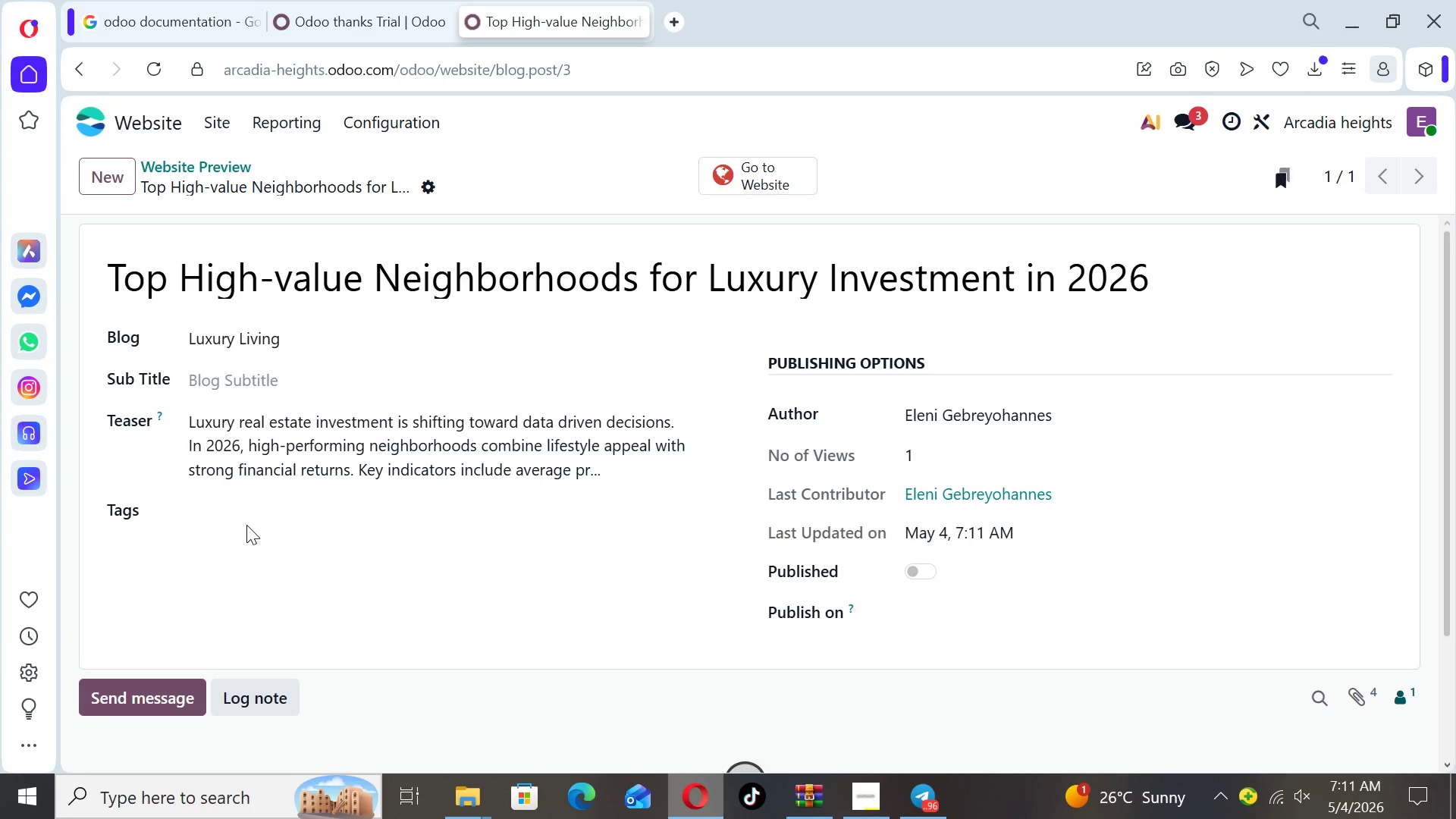 
left_click([244, 515])
 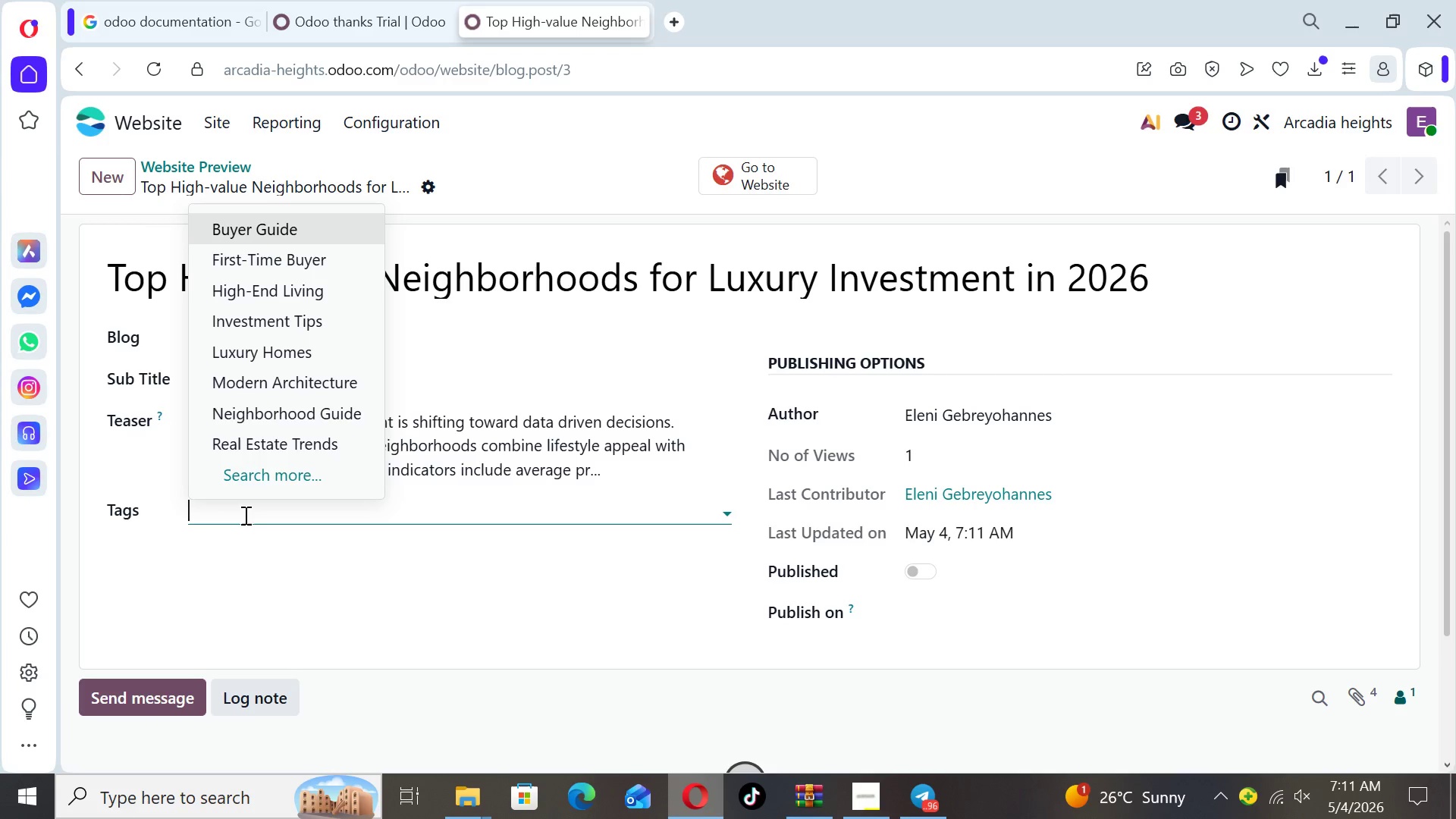 
wait(10.52)
 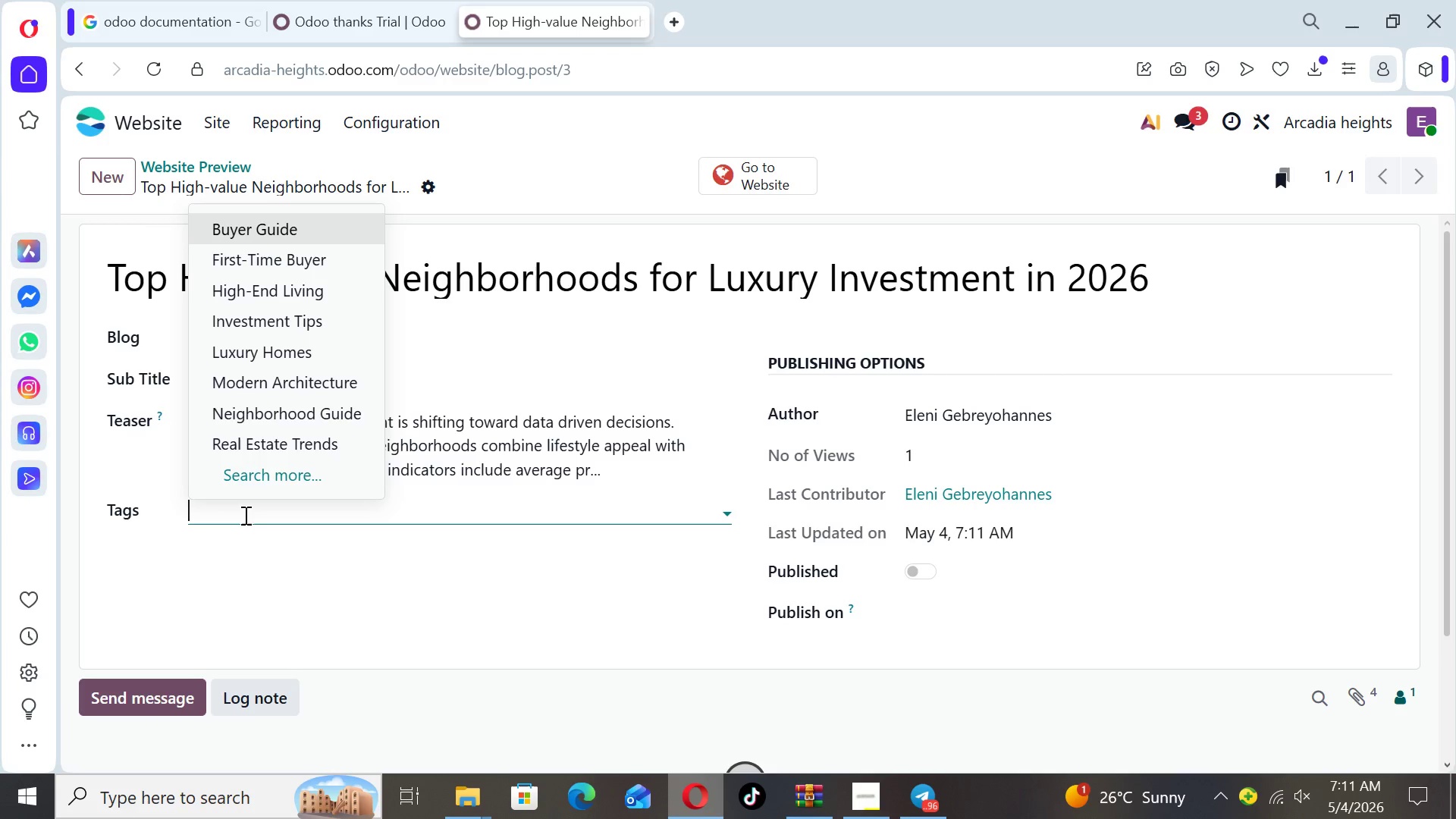 
left_click([242, 476])
 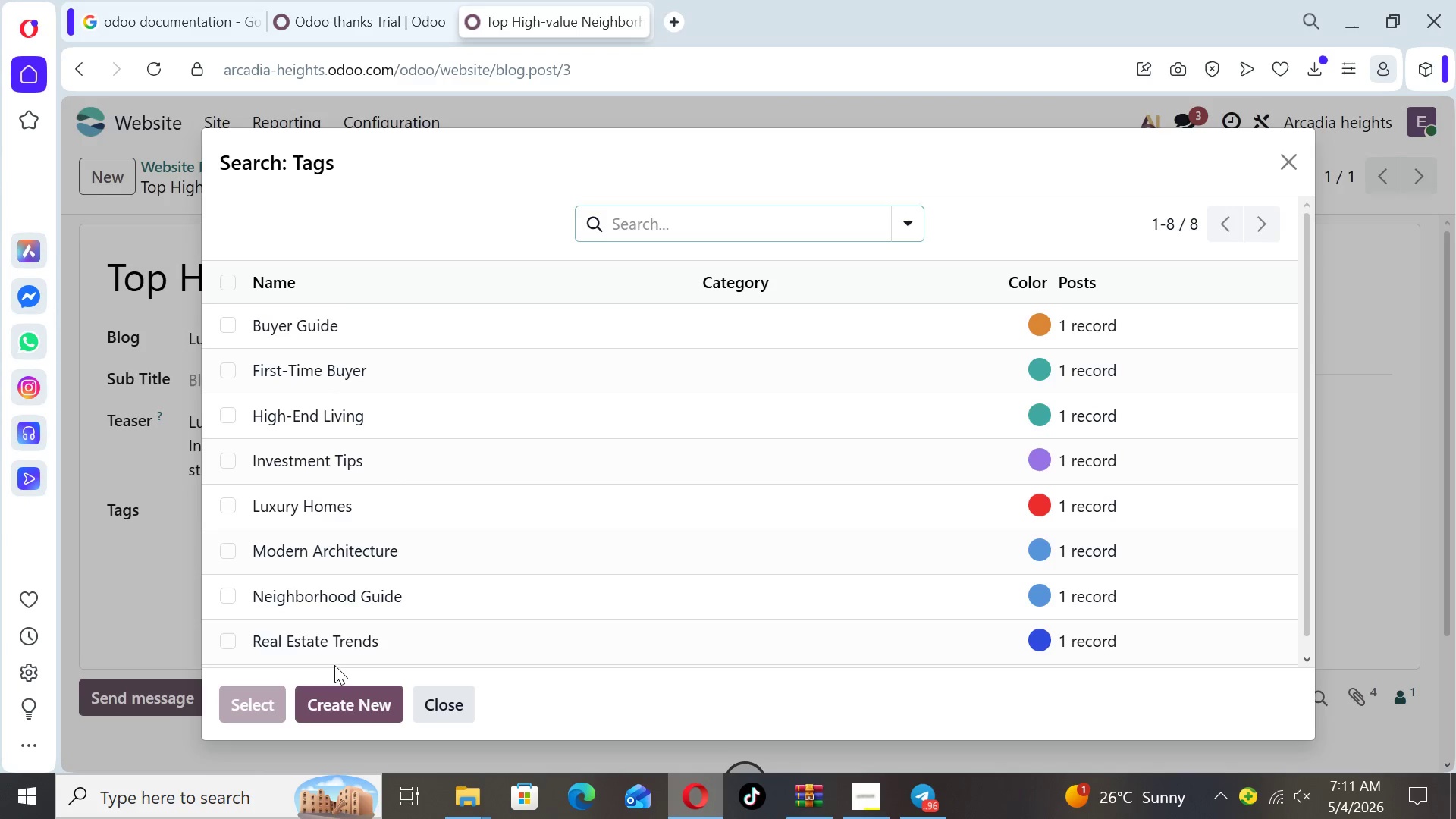 
left_click([344, 691])
 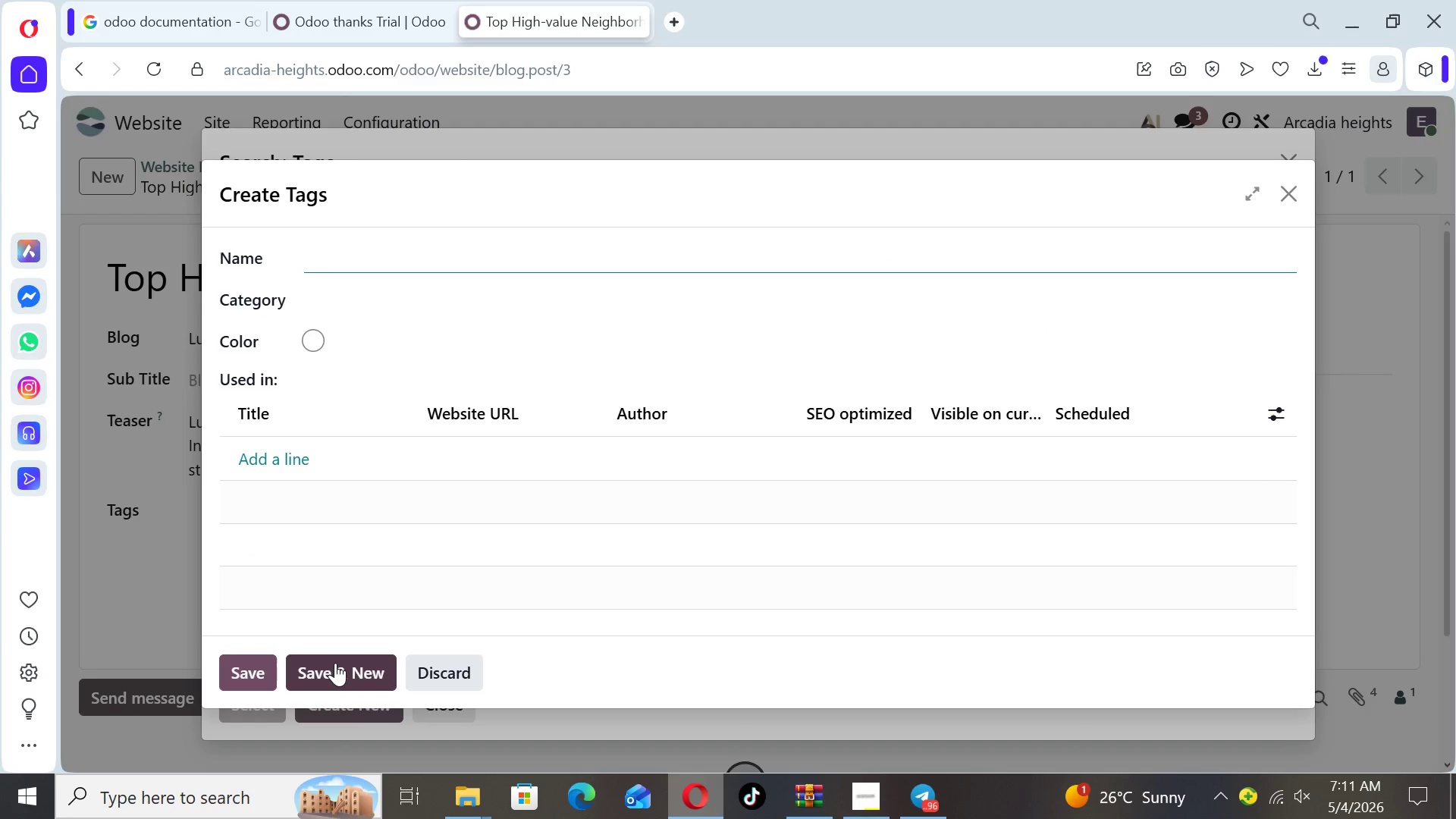 
wait(5.08)
 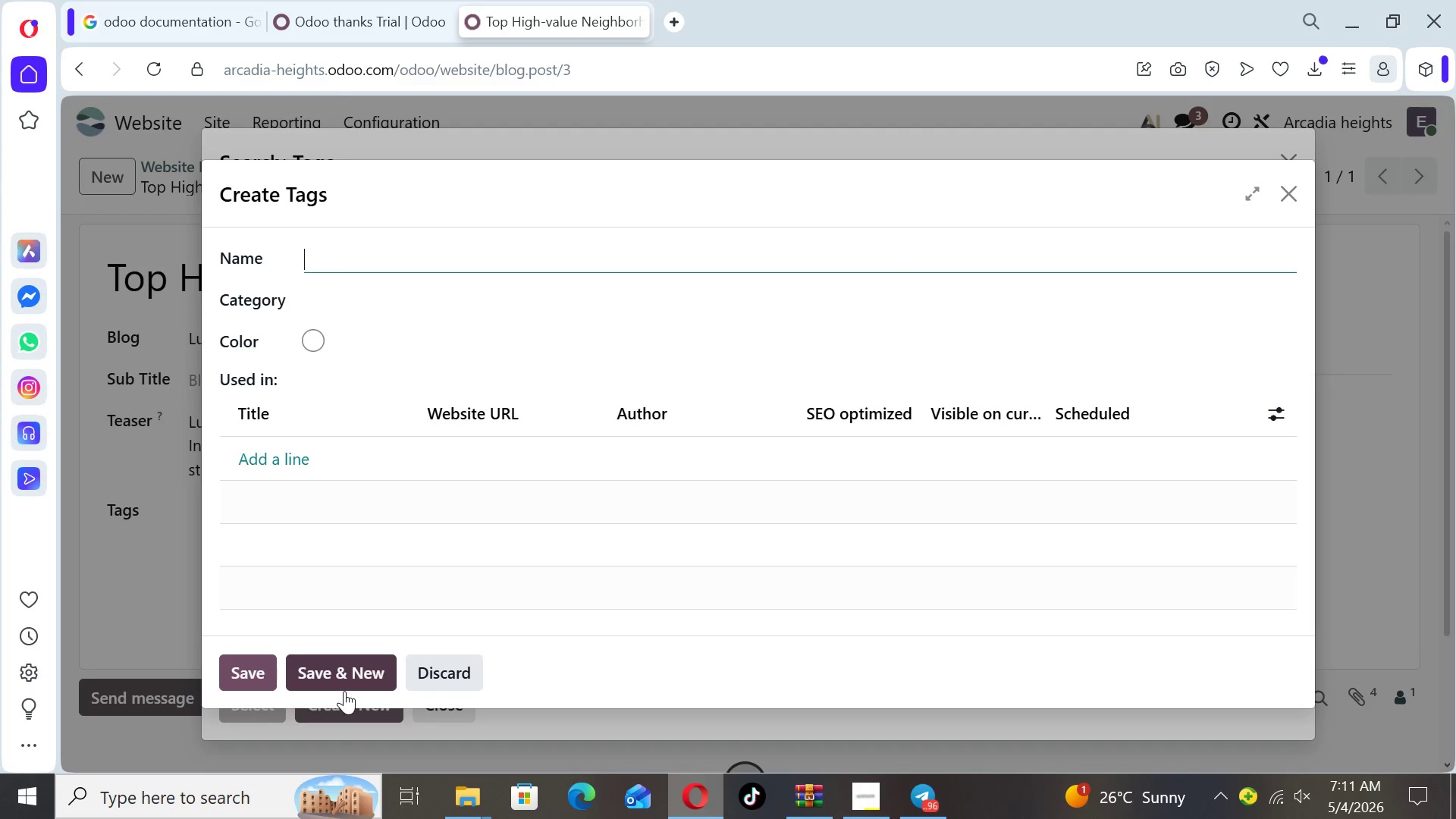 
type(Investment Propertu)
key(Backspace)
type(y)
 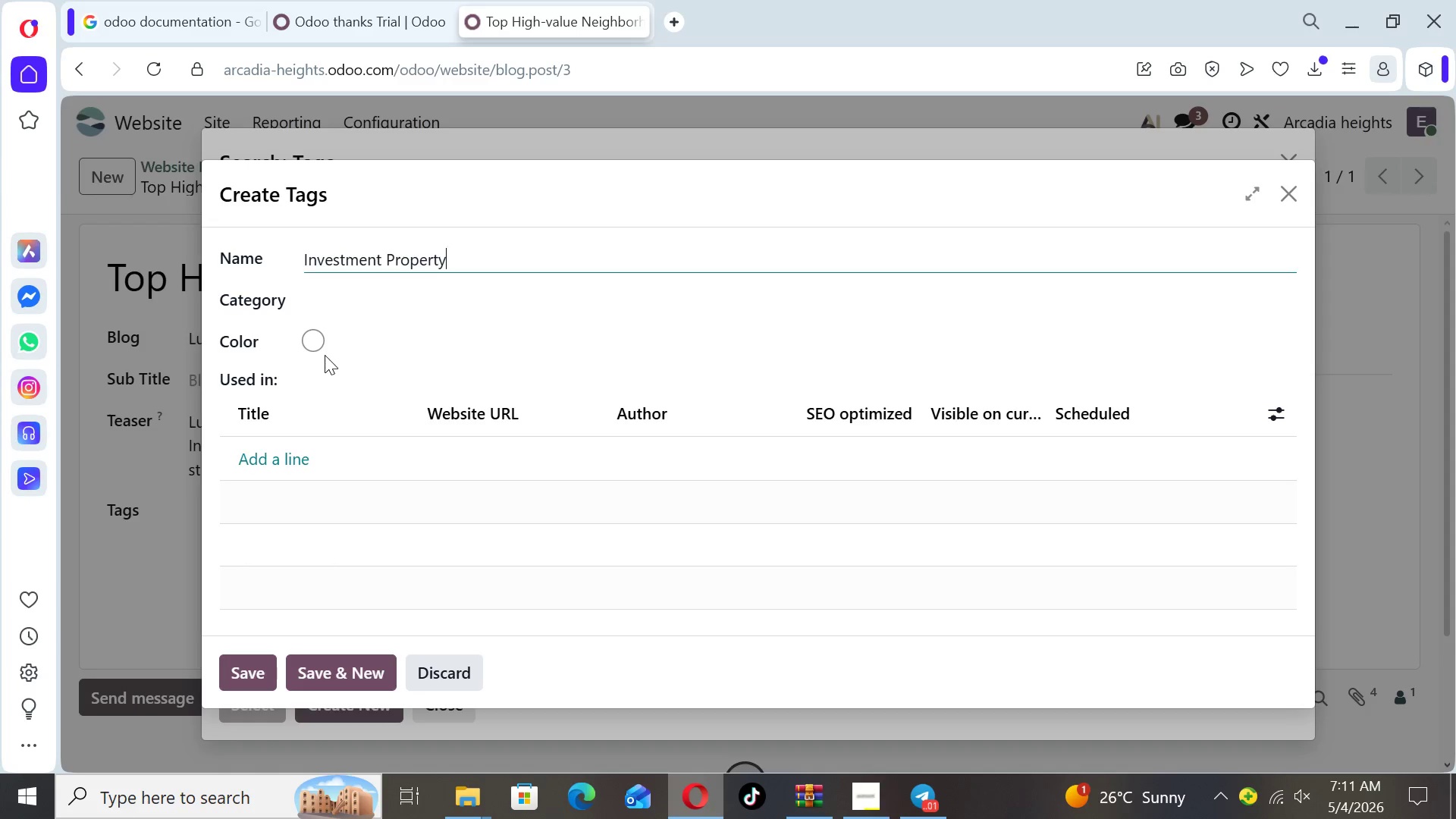 
left_click([310, 339])
 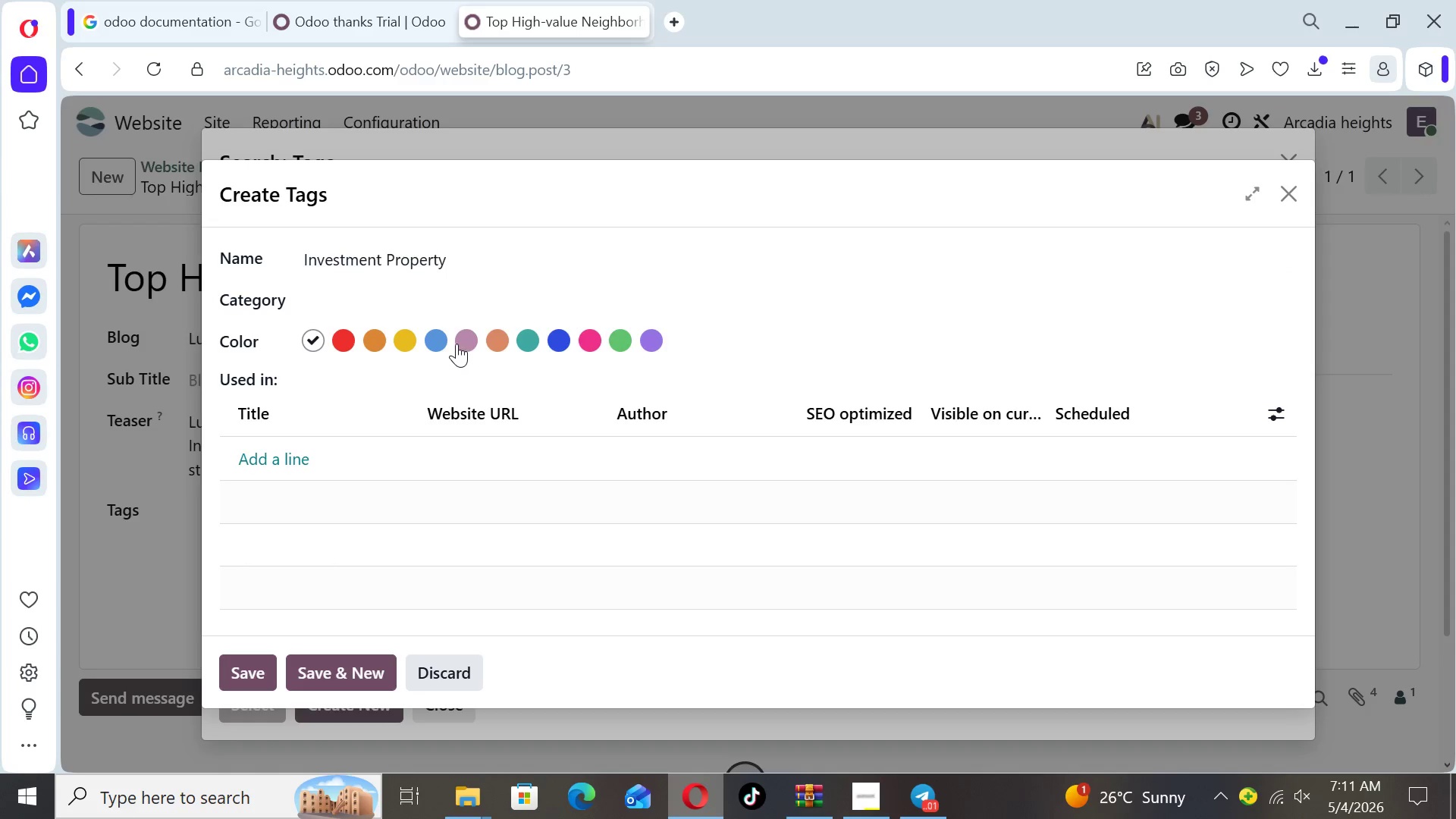 
left_click([464, 340])
 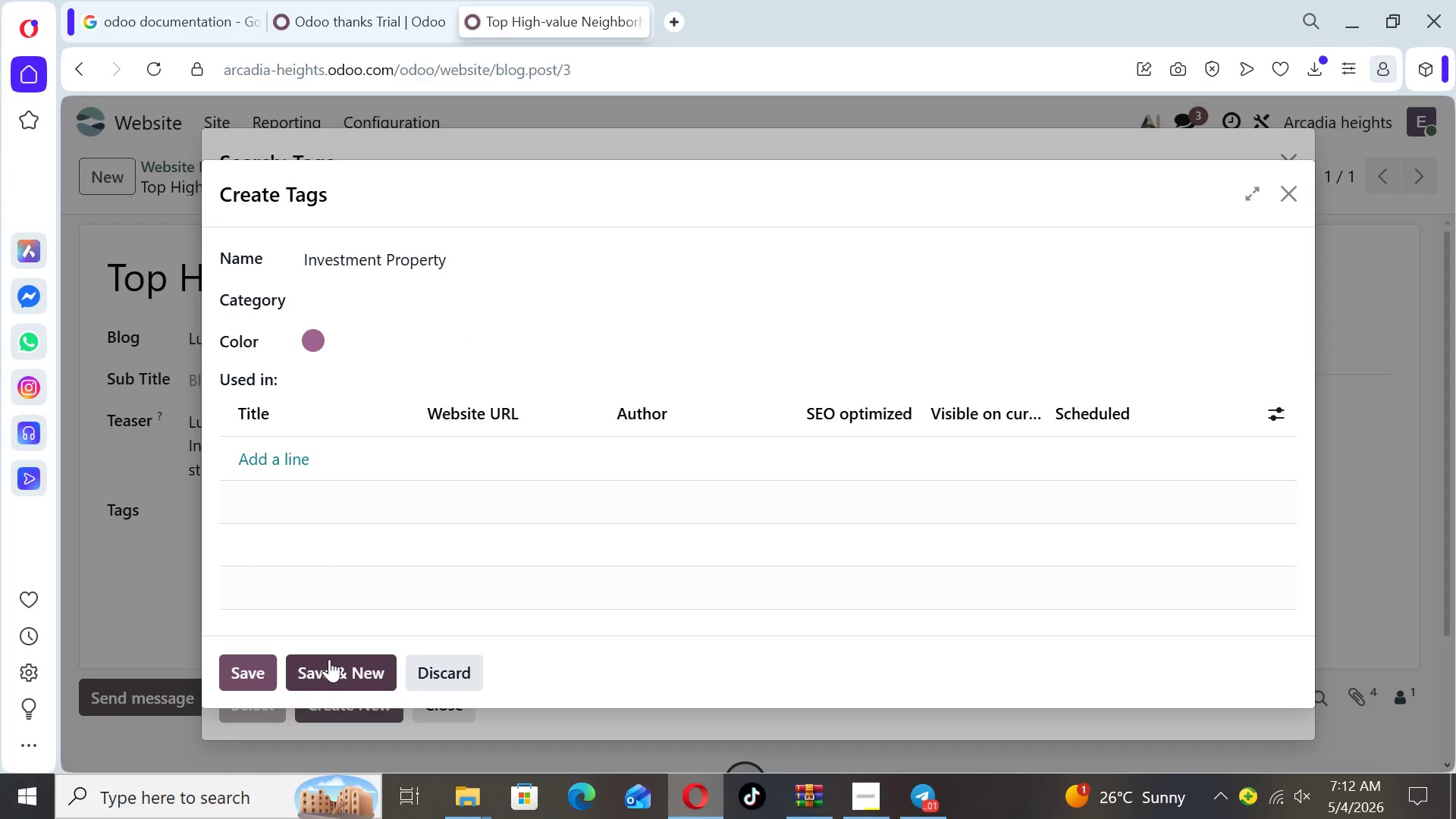 
left_click([329, 670])
 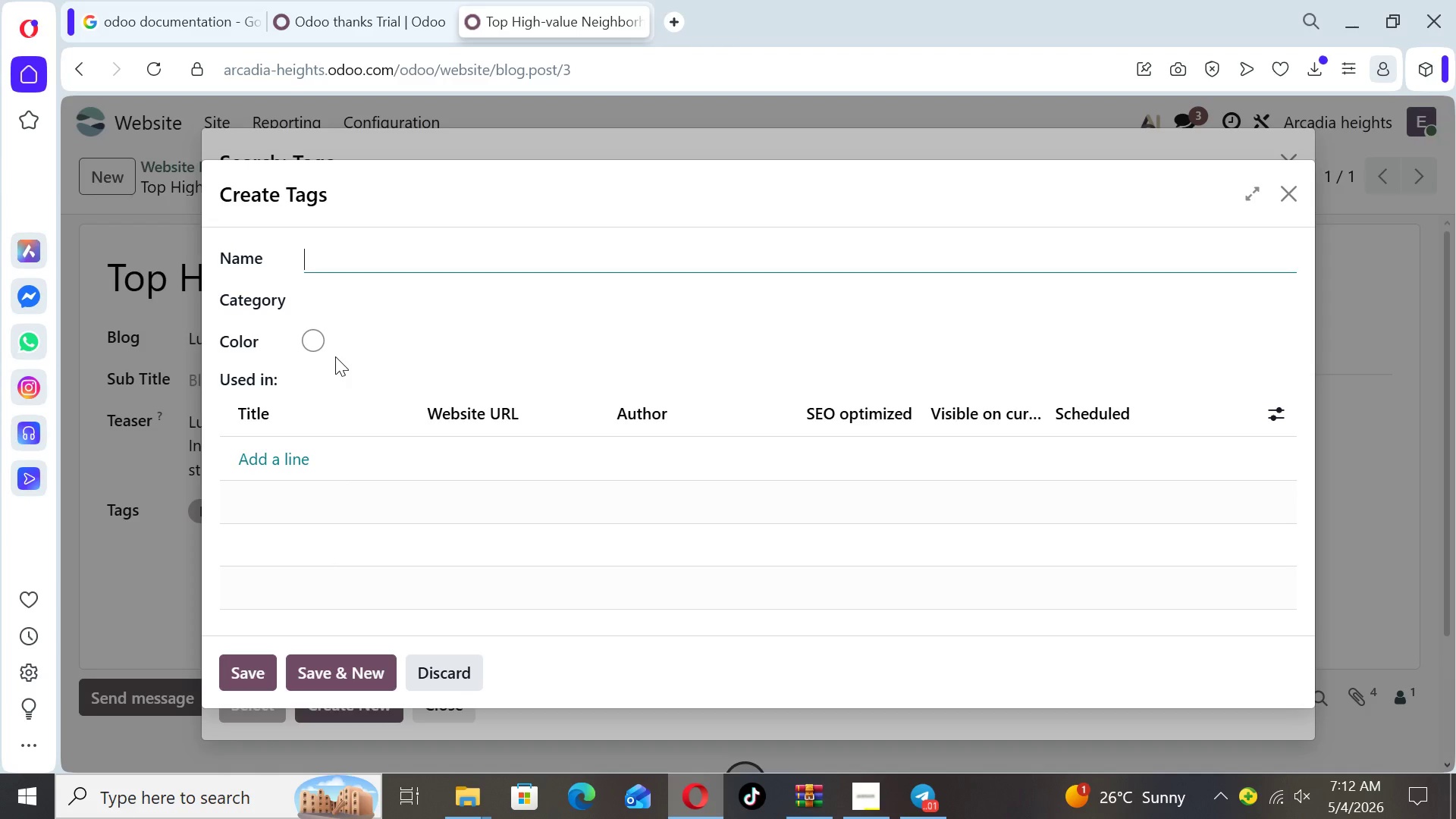 
type(Market Trends)
 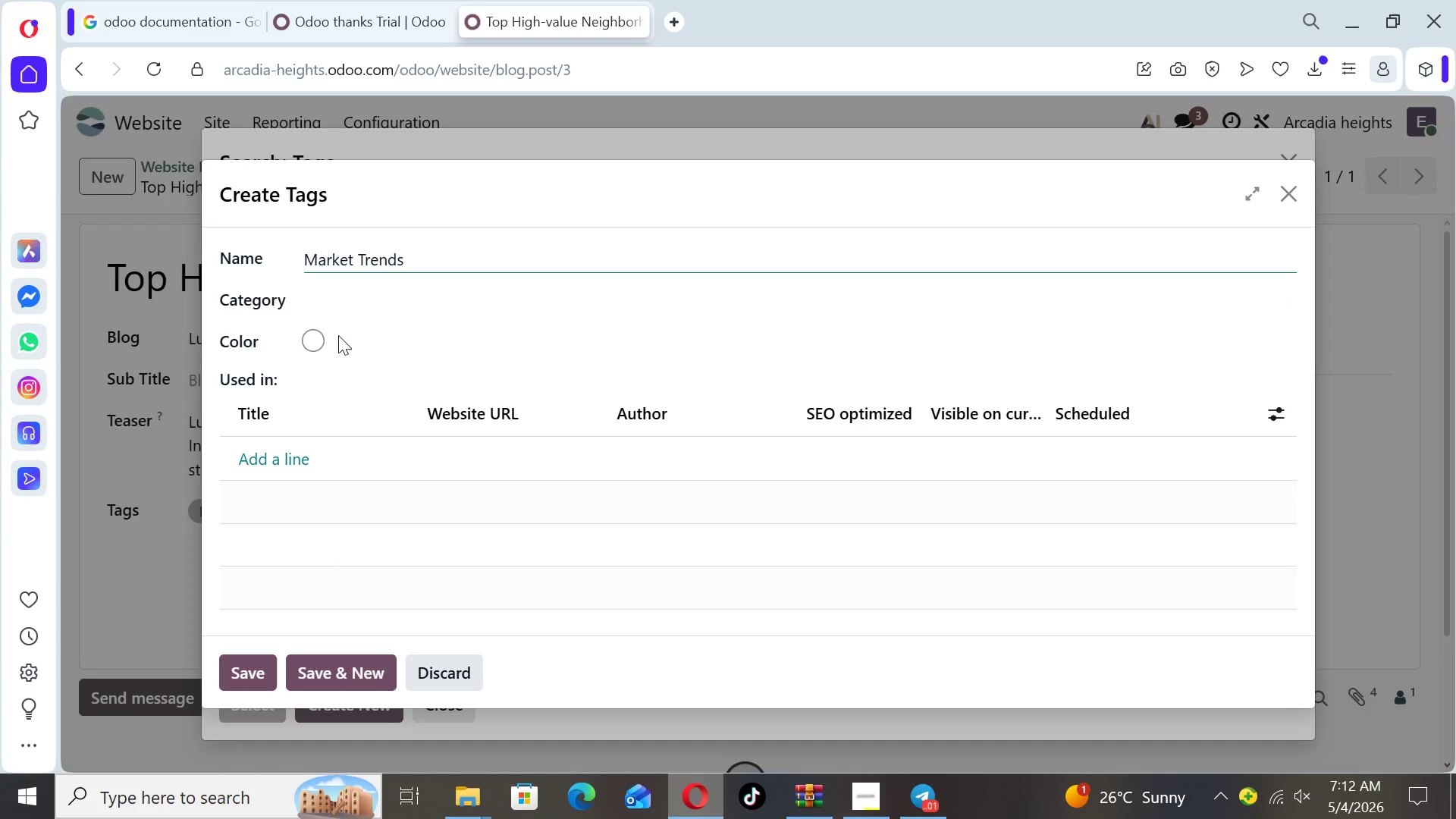 
left_click([316, 334])
 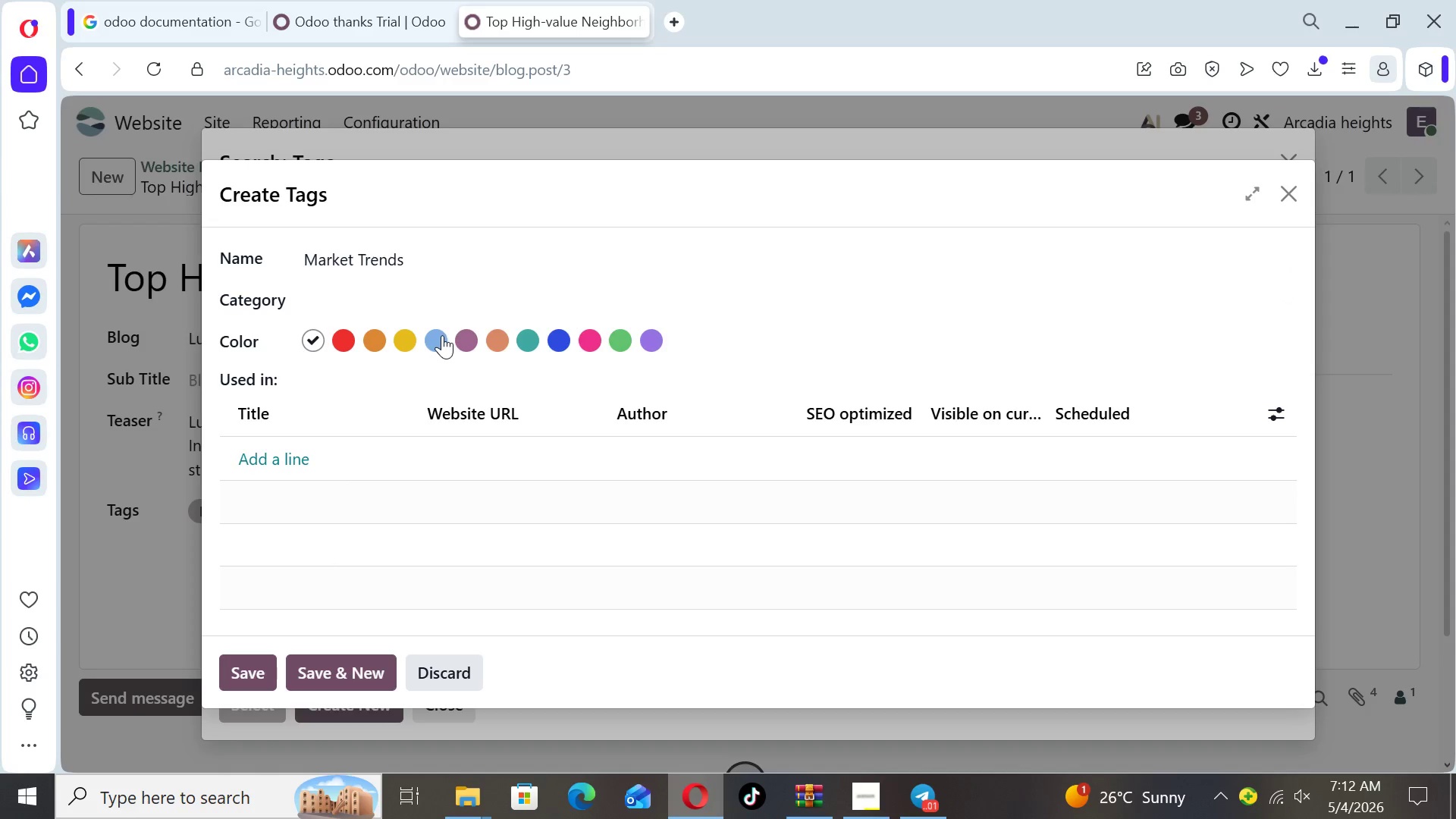 
left_click([444, 336])
 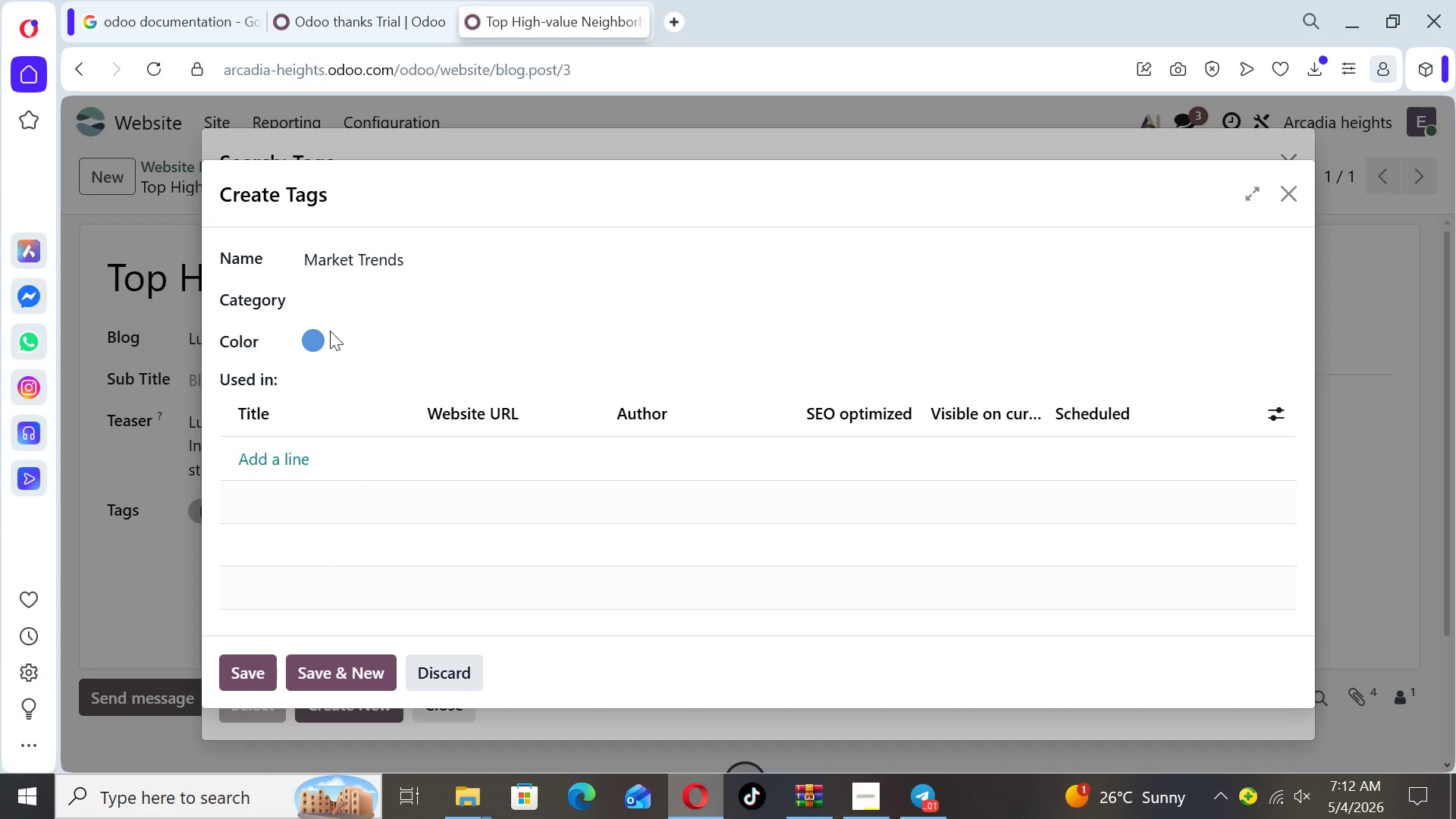 
left_click([312, 341])
 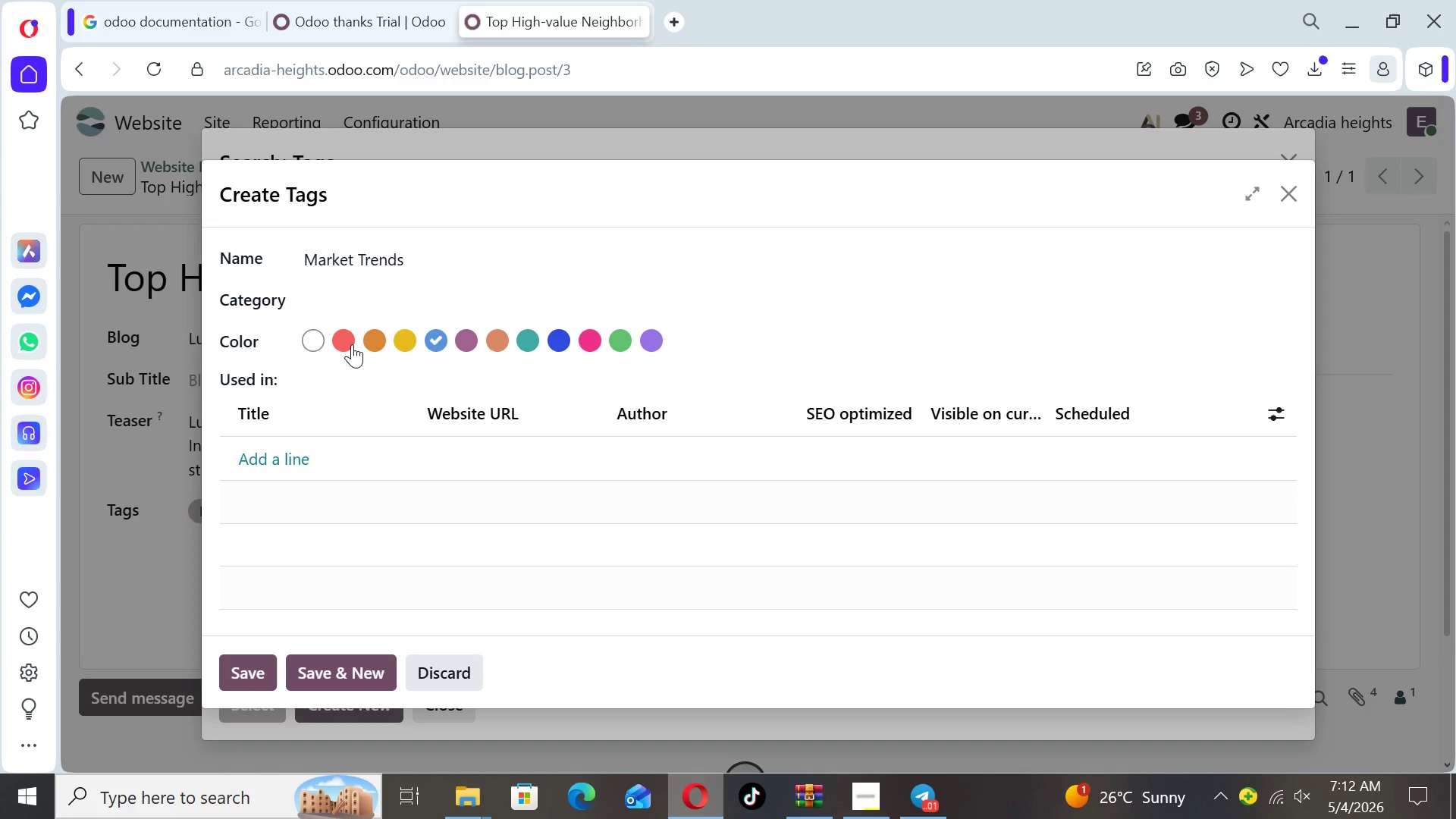 
left_click([352, 344])
 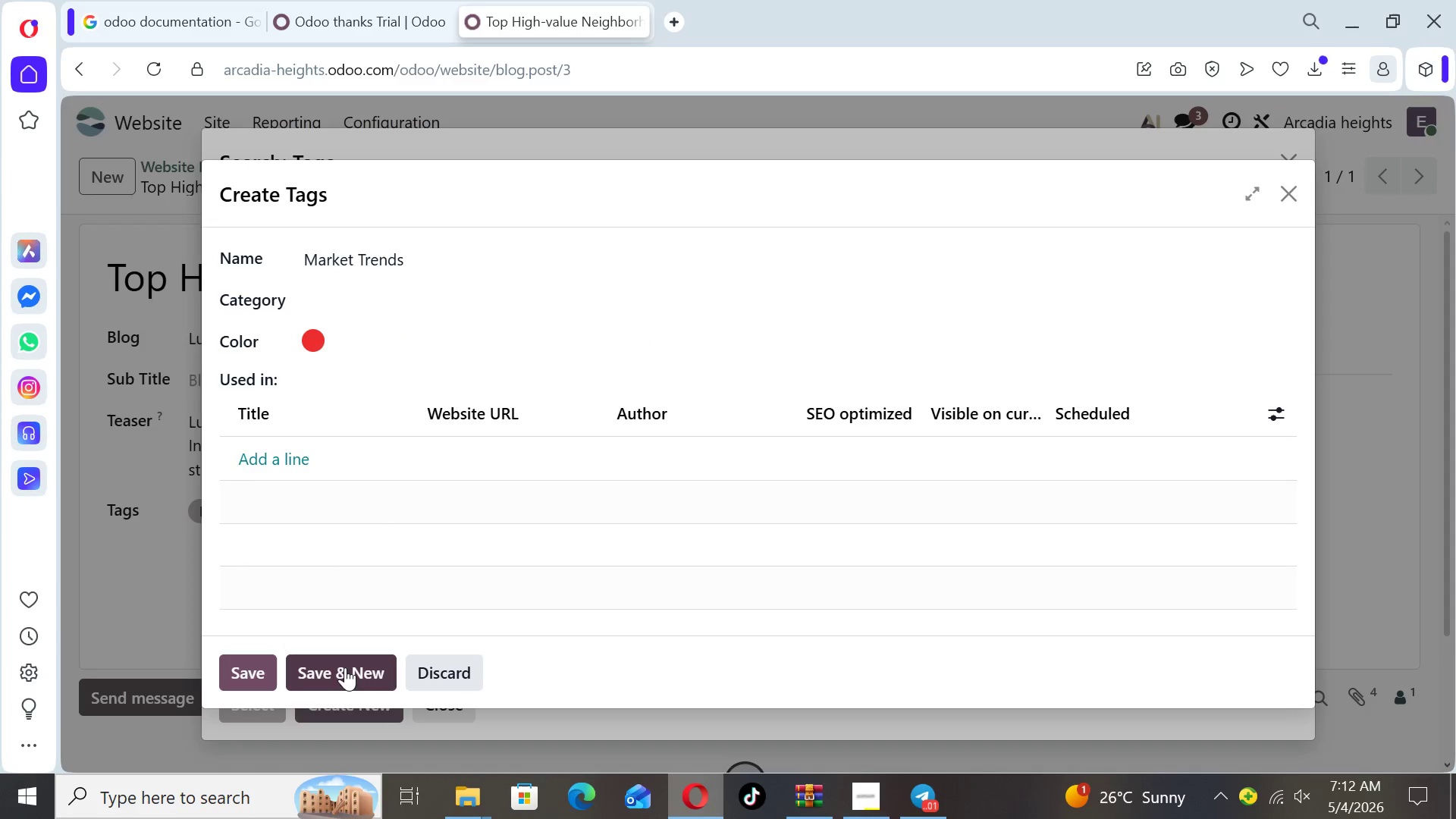 
left_click([344, 670])
 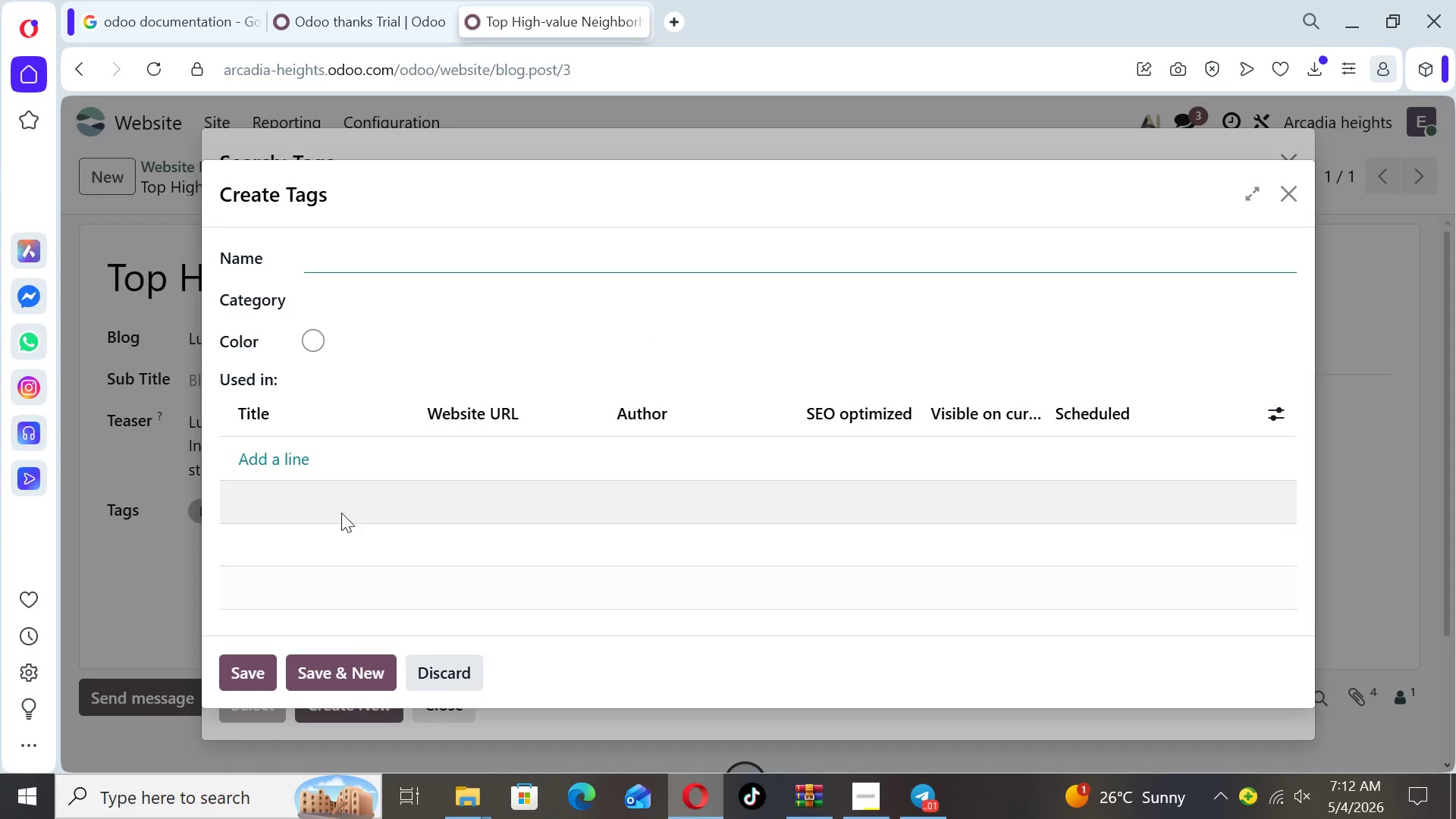 
type(Luxury T)
key(Backspace)
type(Real es)
key(Backspace)
key(Backspace)
type(Estate)
 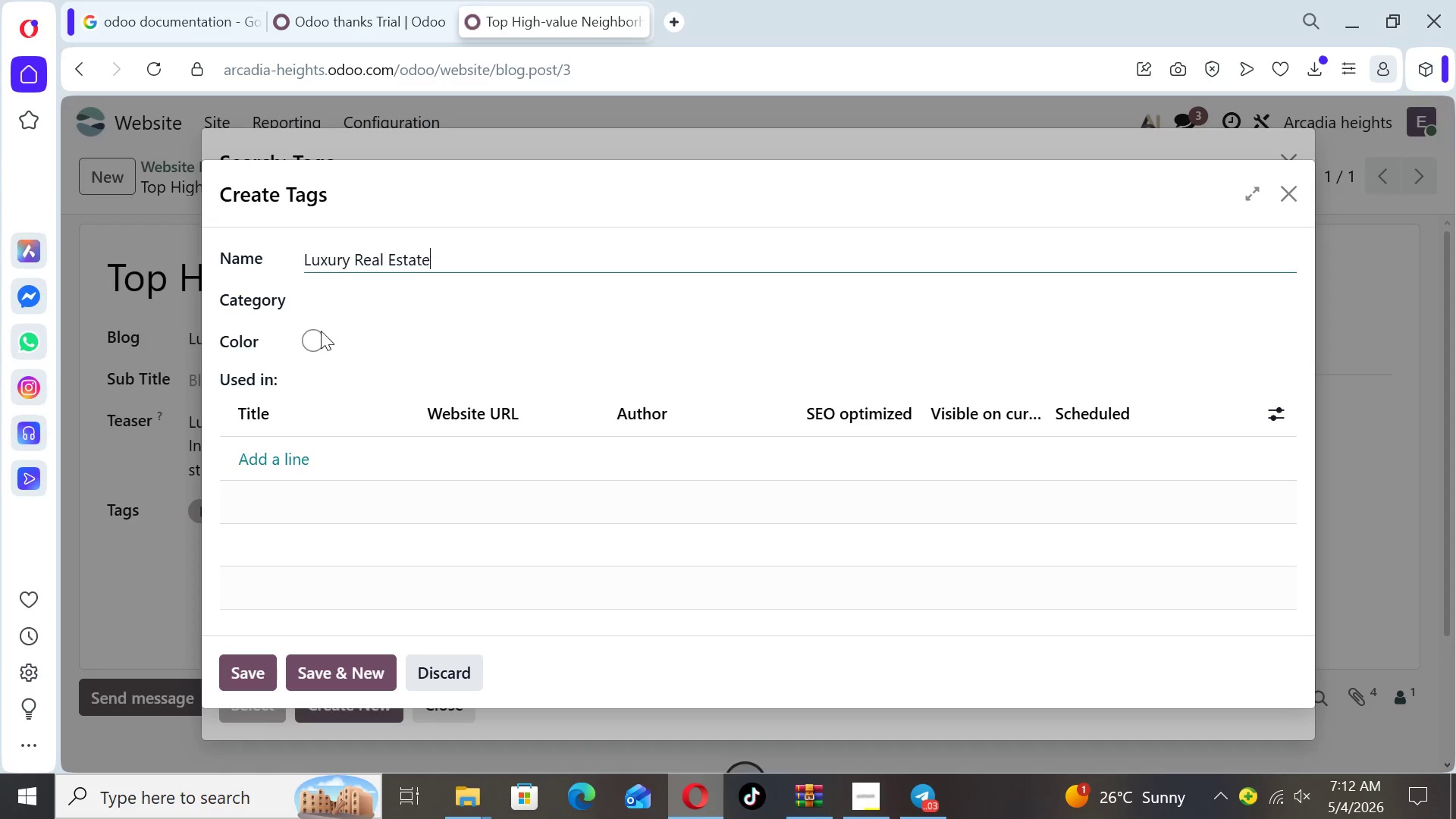 
left_click([309, 334])
 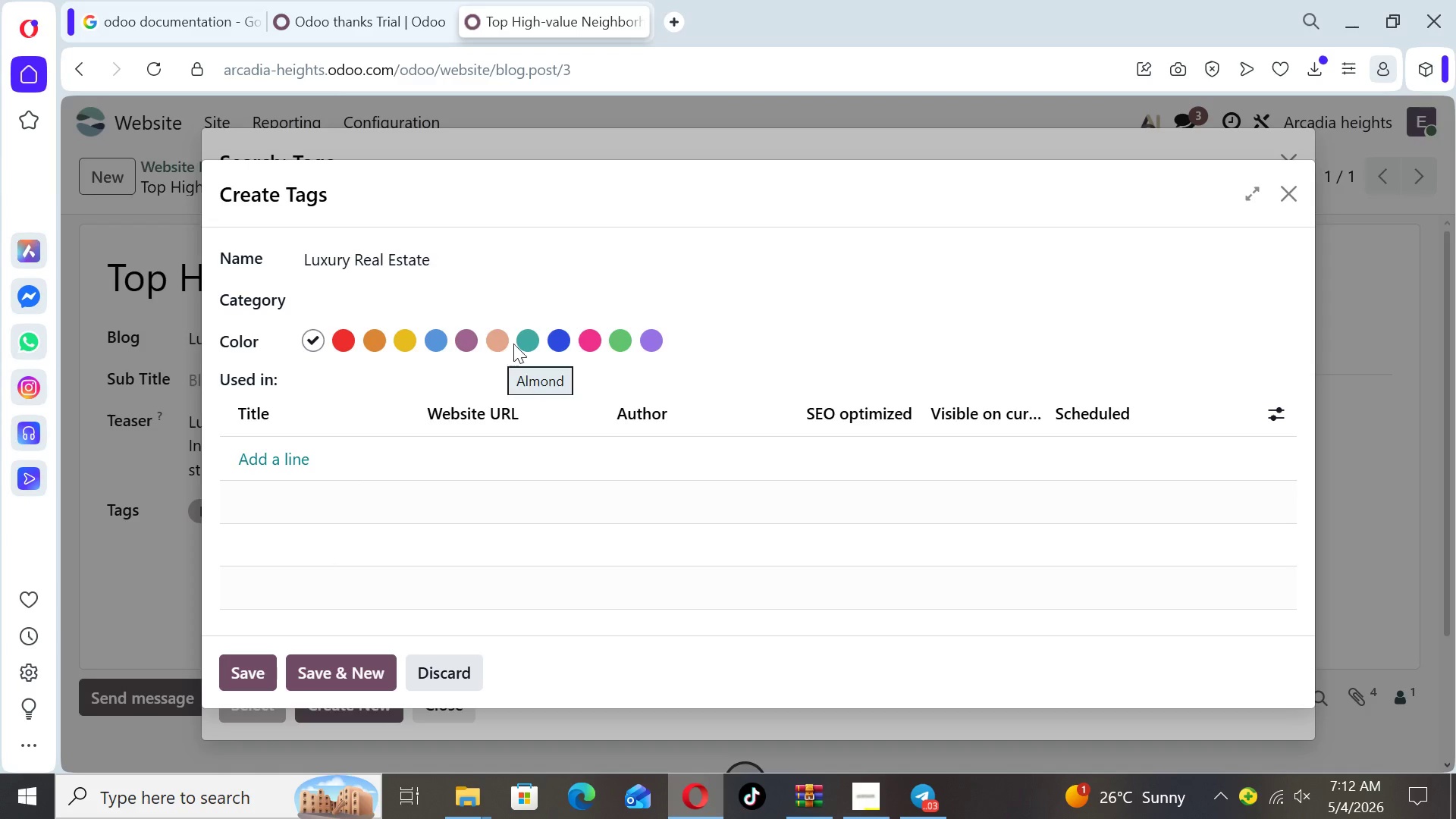 
left_click([519, 344])
 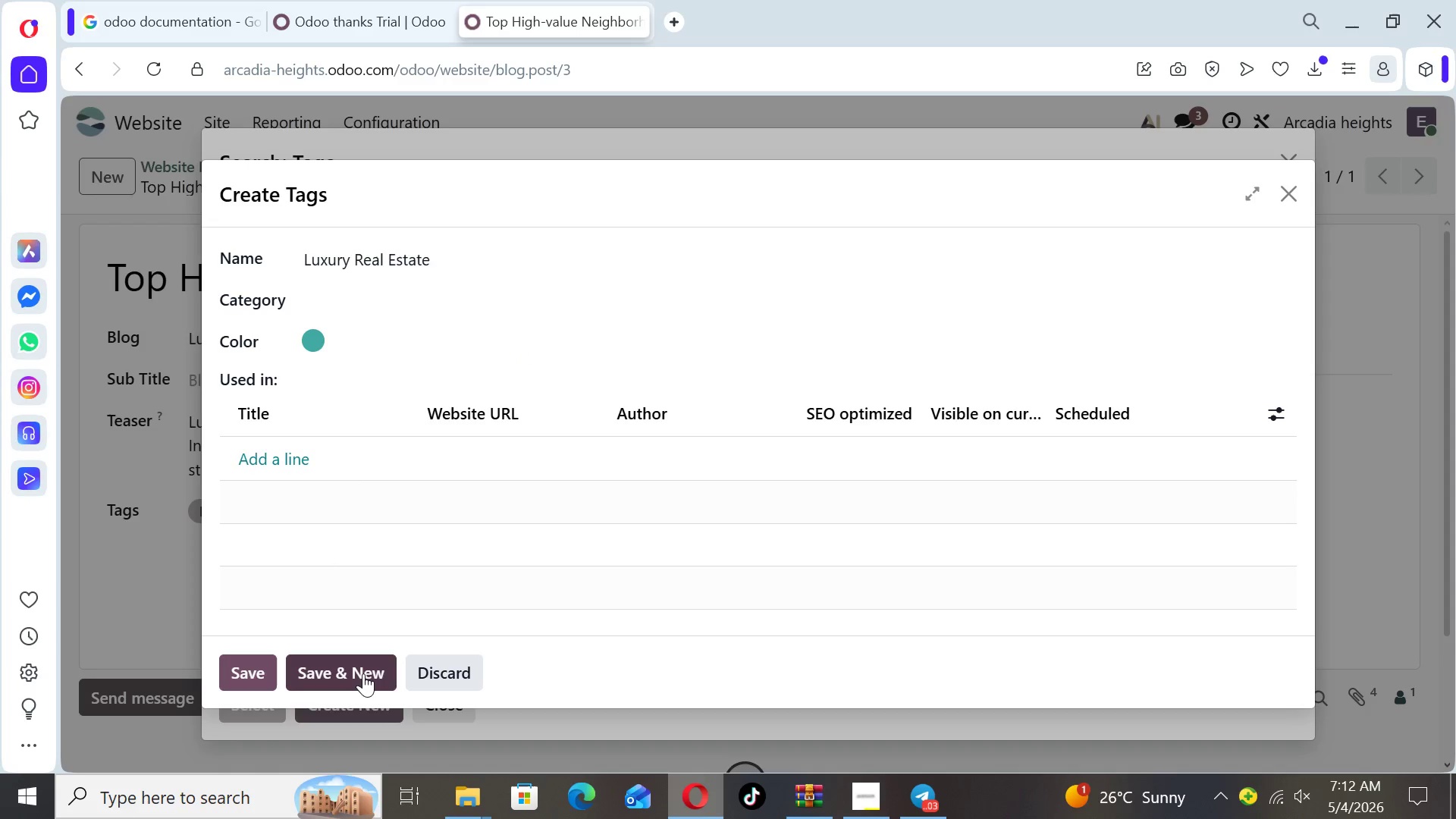 
left_click([362, 673])
 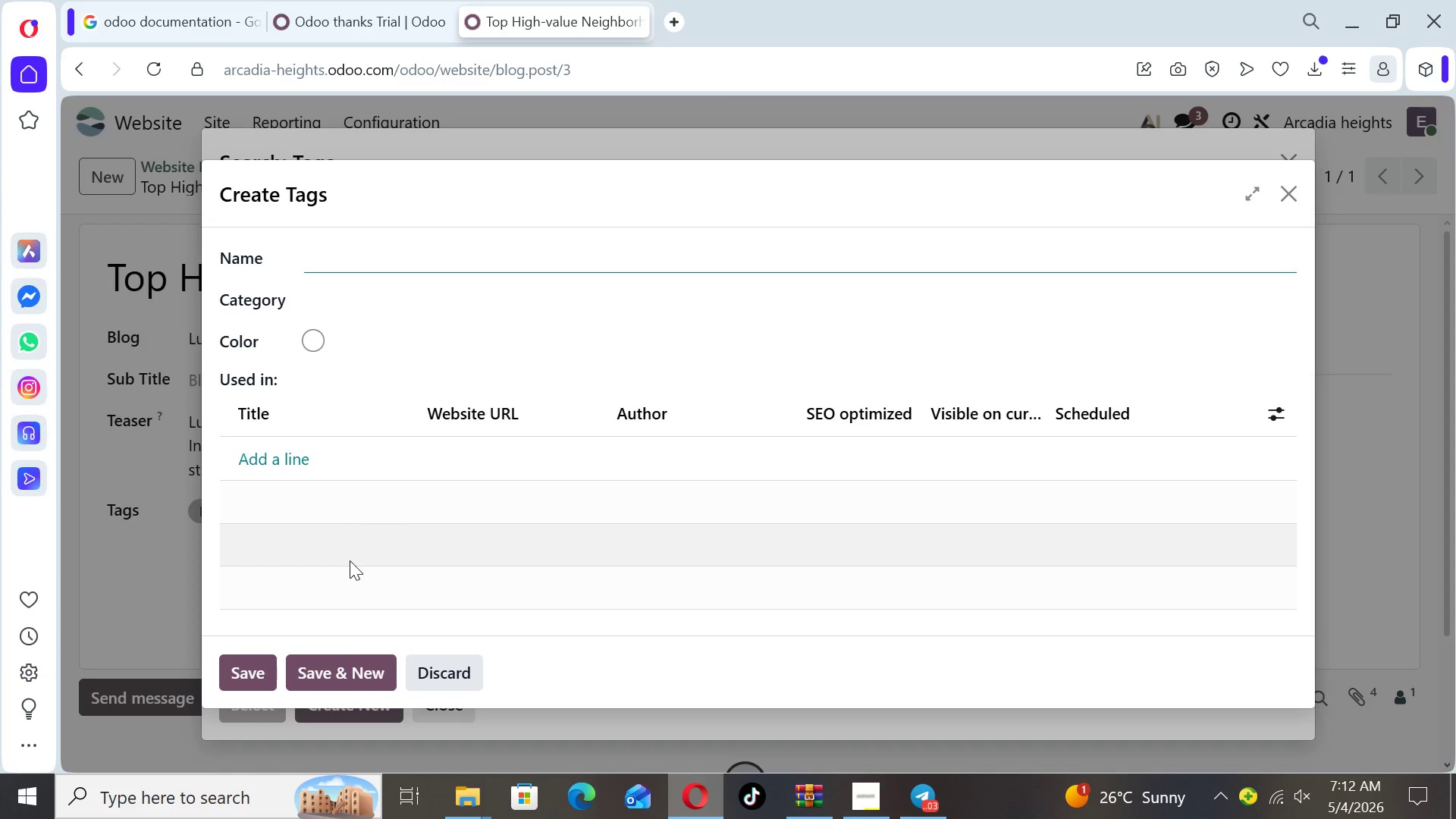 
type(ROI)
 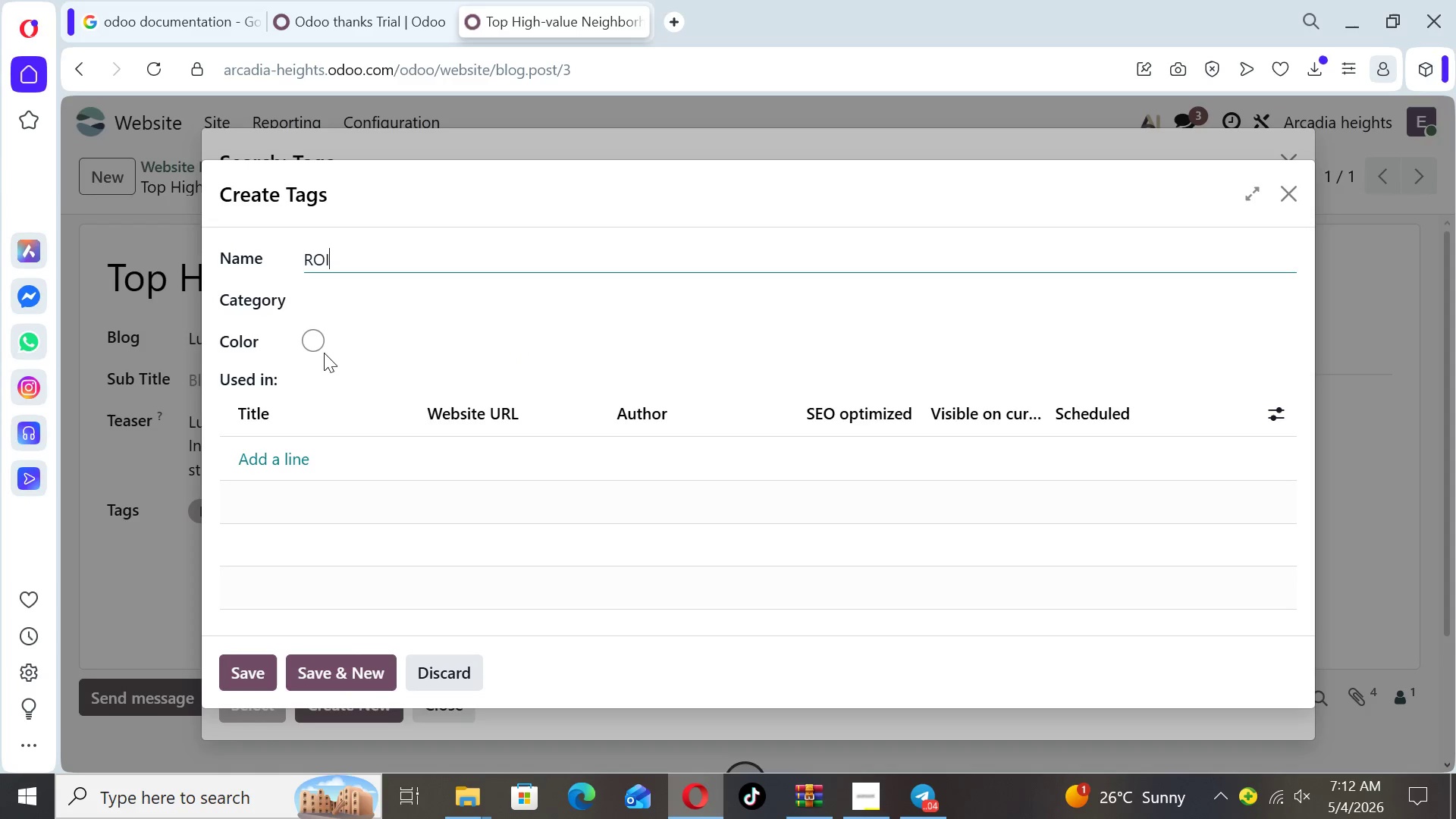 
left_click([317, 339])
 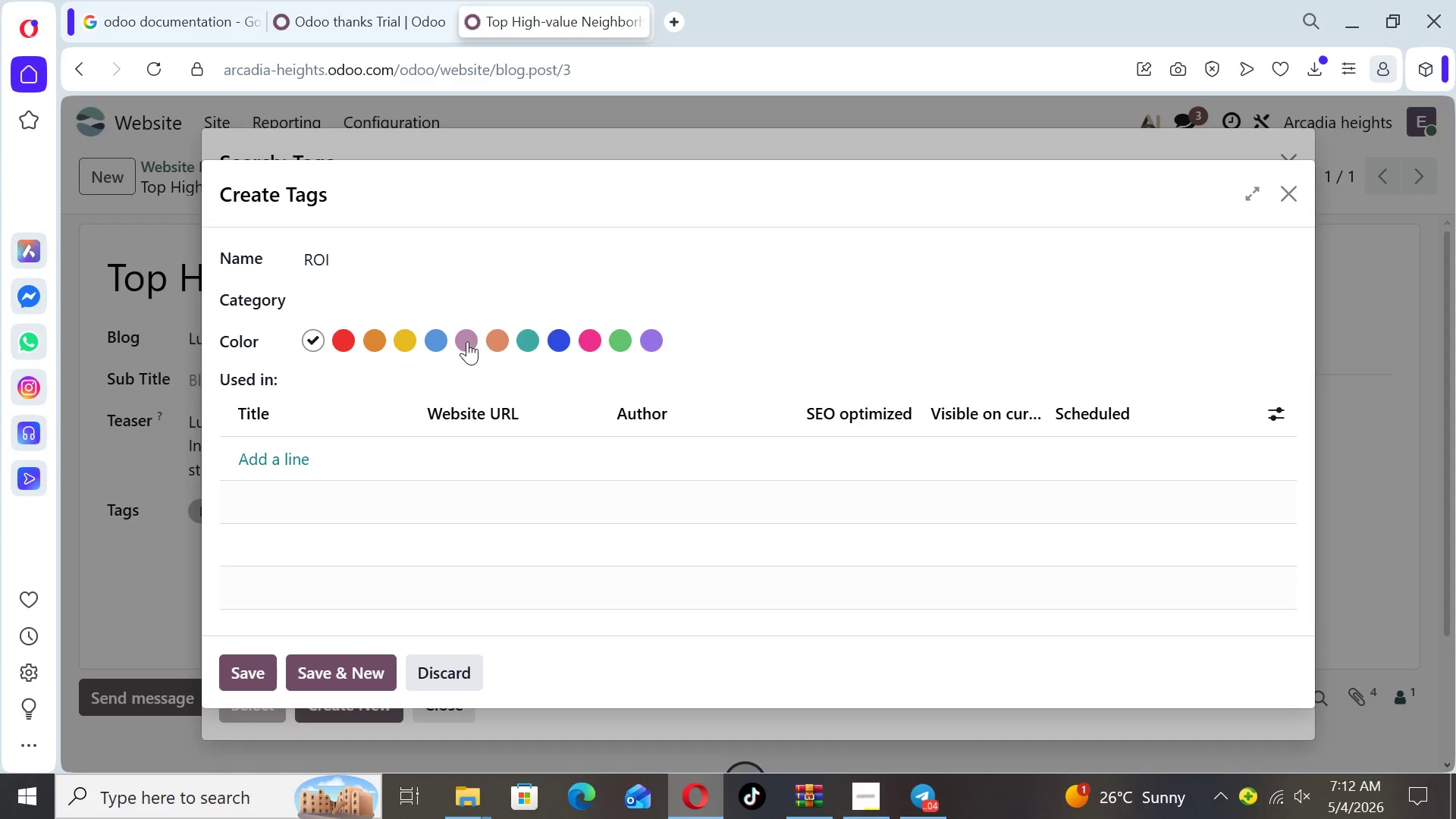 
left_click([466, 340])
 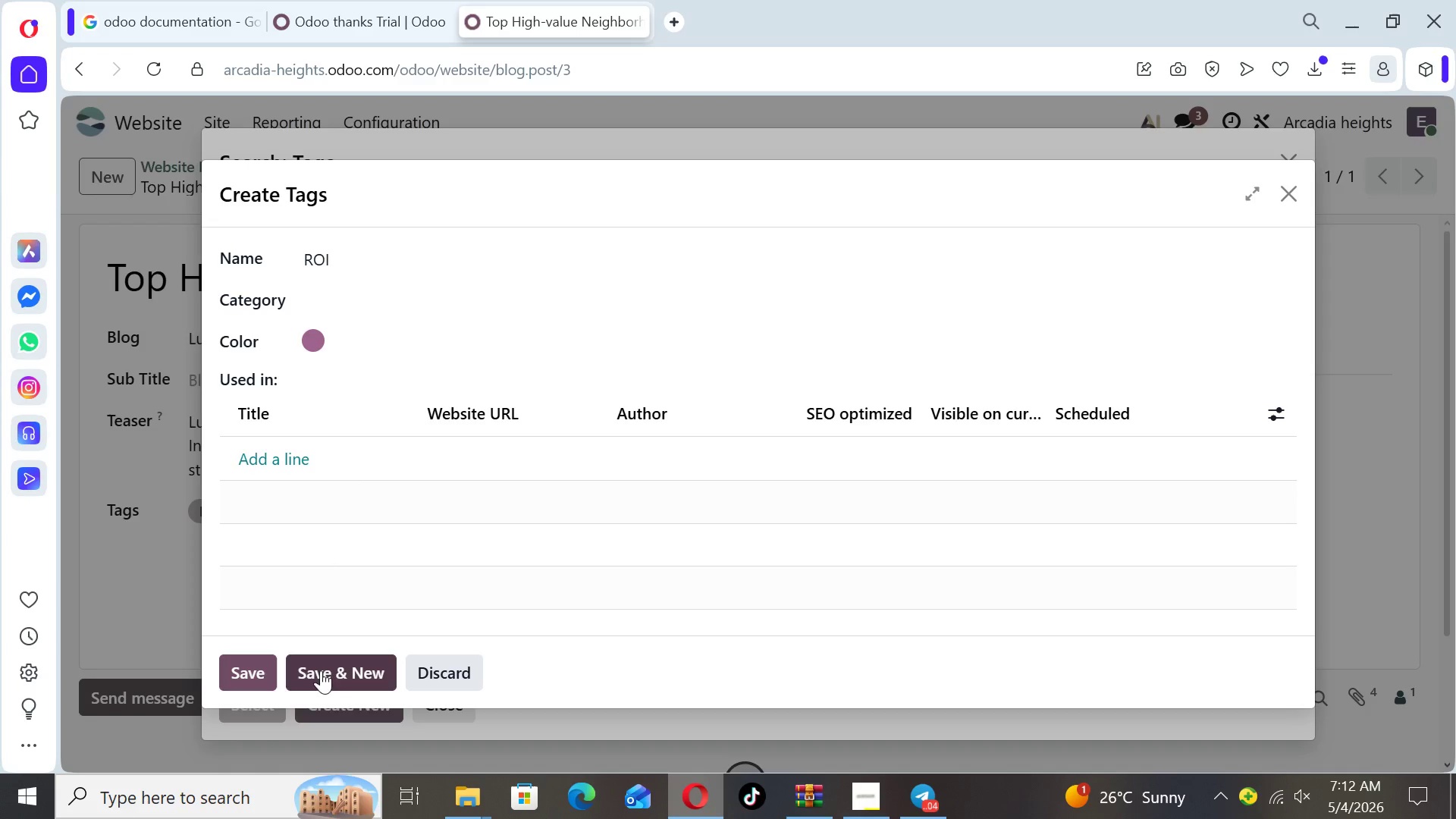 
left_click([262, 670])
 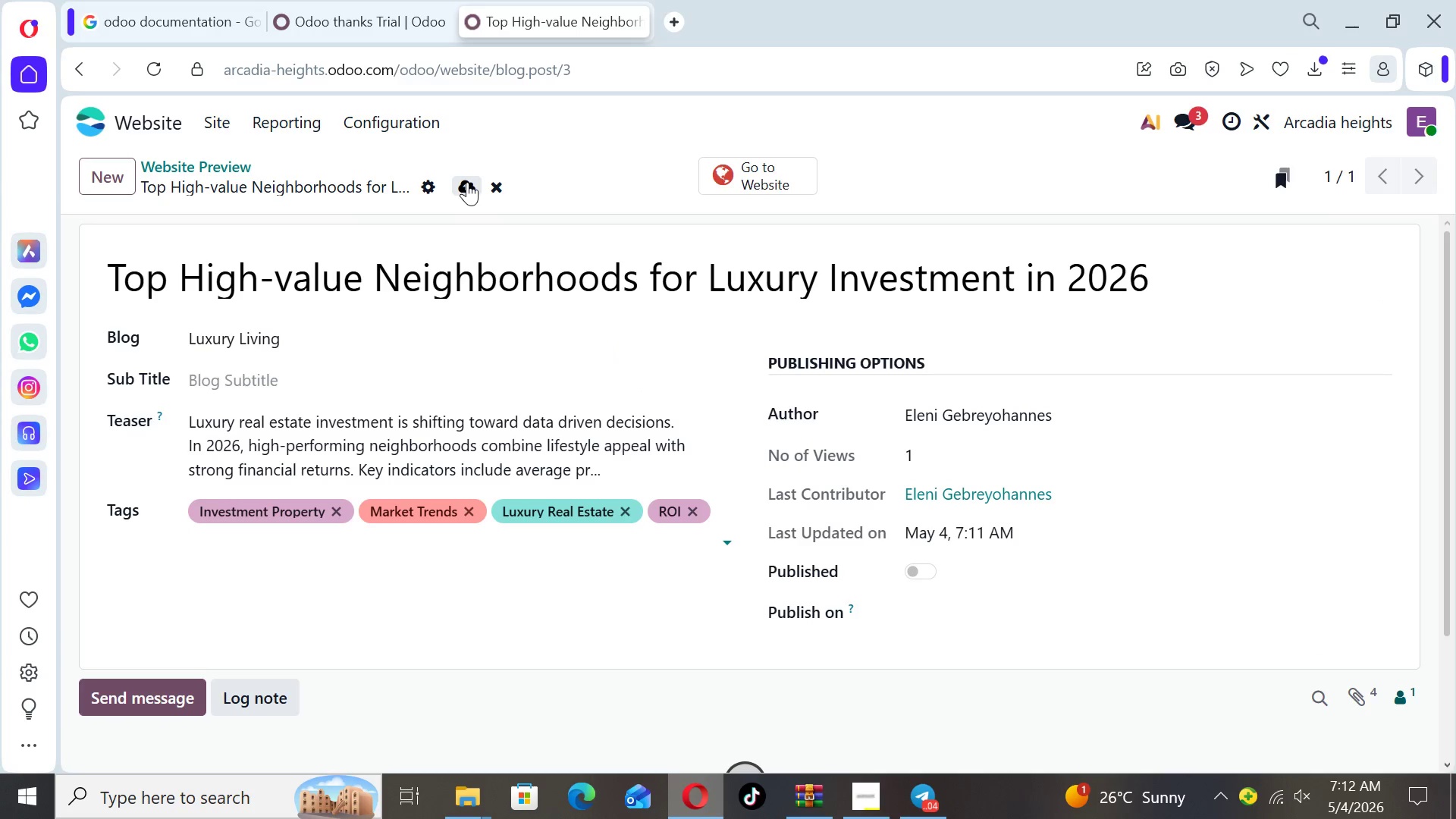 
wait(5.77)
 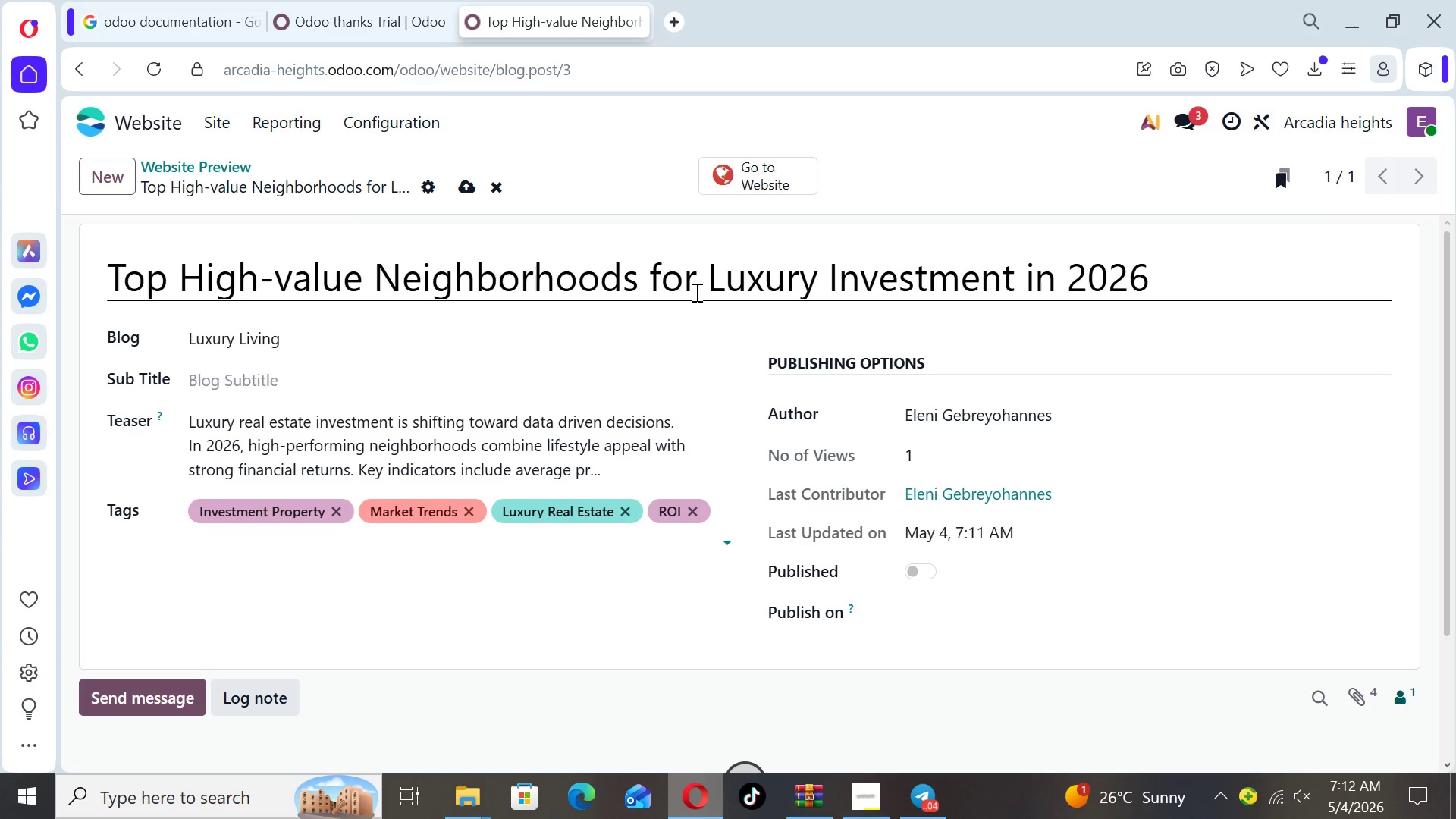 
left_click([670, 514])
 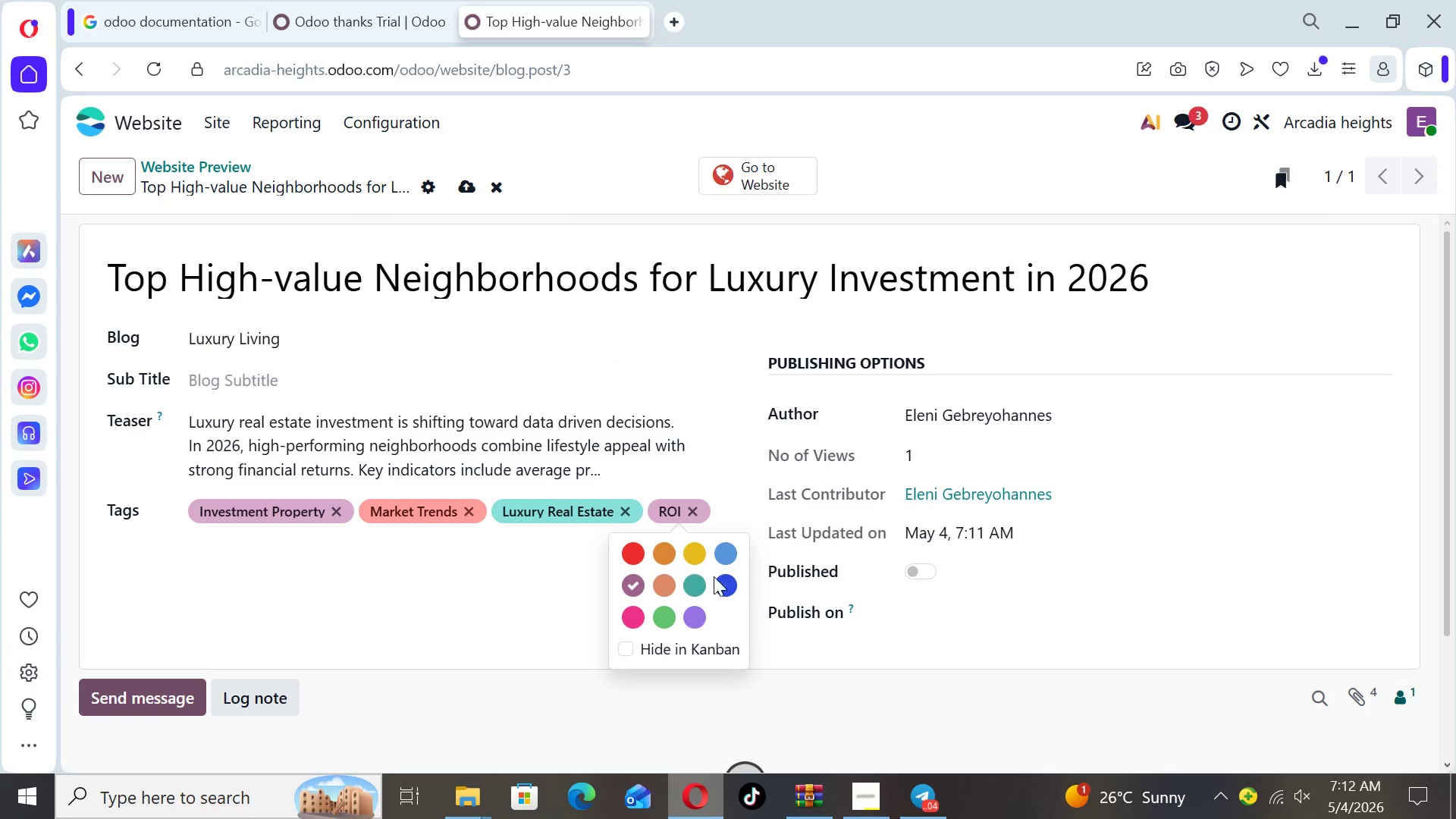 
left_click([723, 581])
 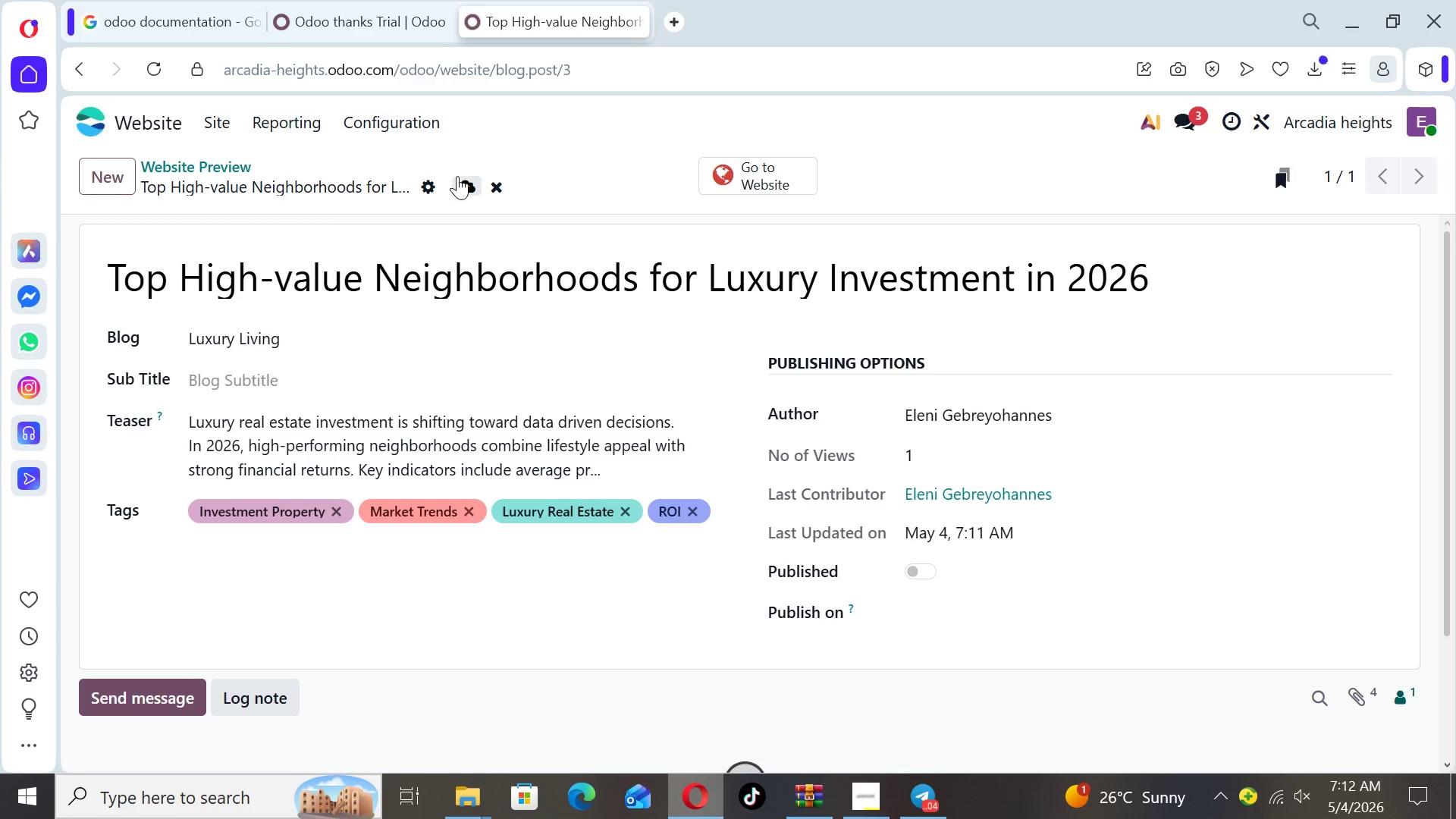 
left_click([468, 183])
 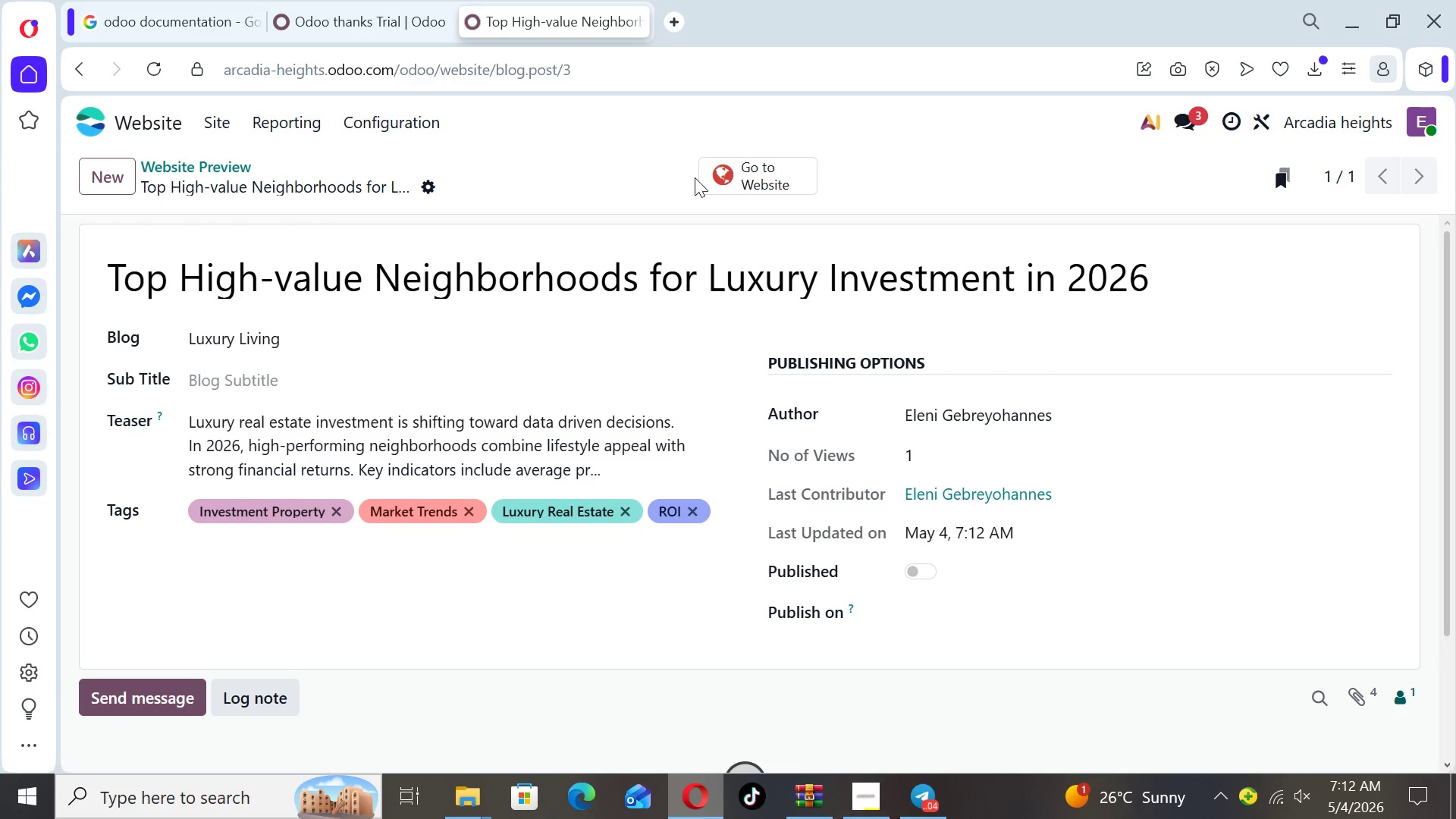 
left_click([709, 175])
 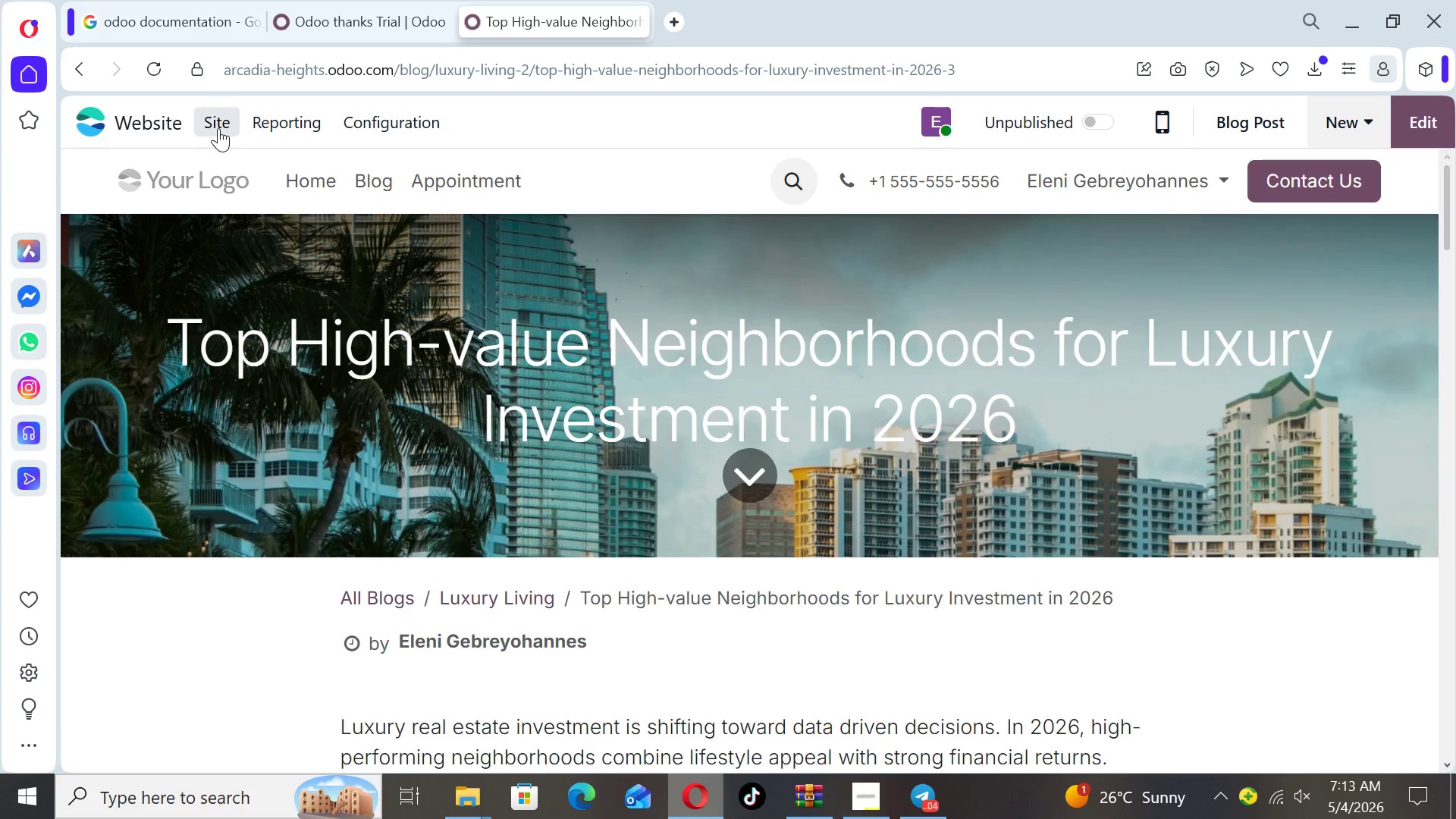 
left_click([218, 128])
 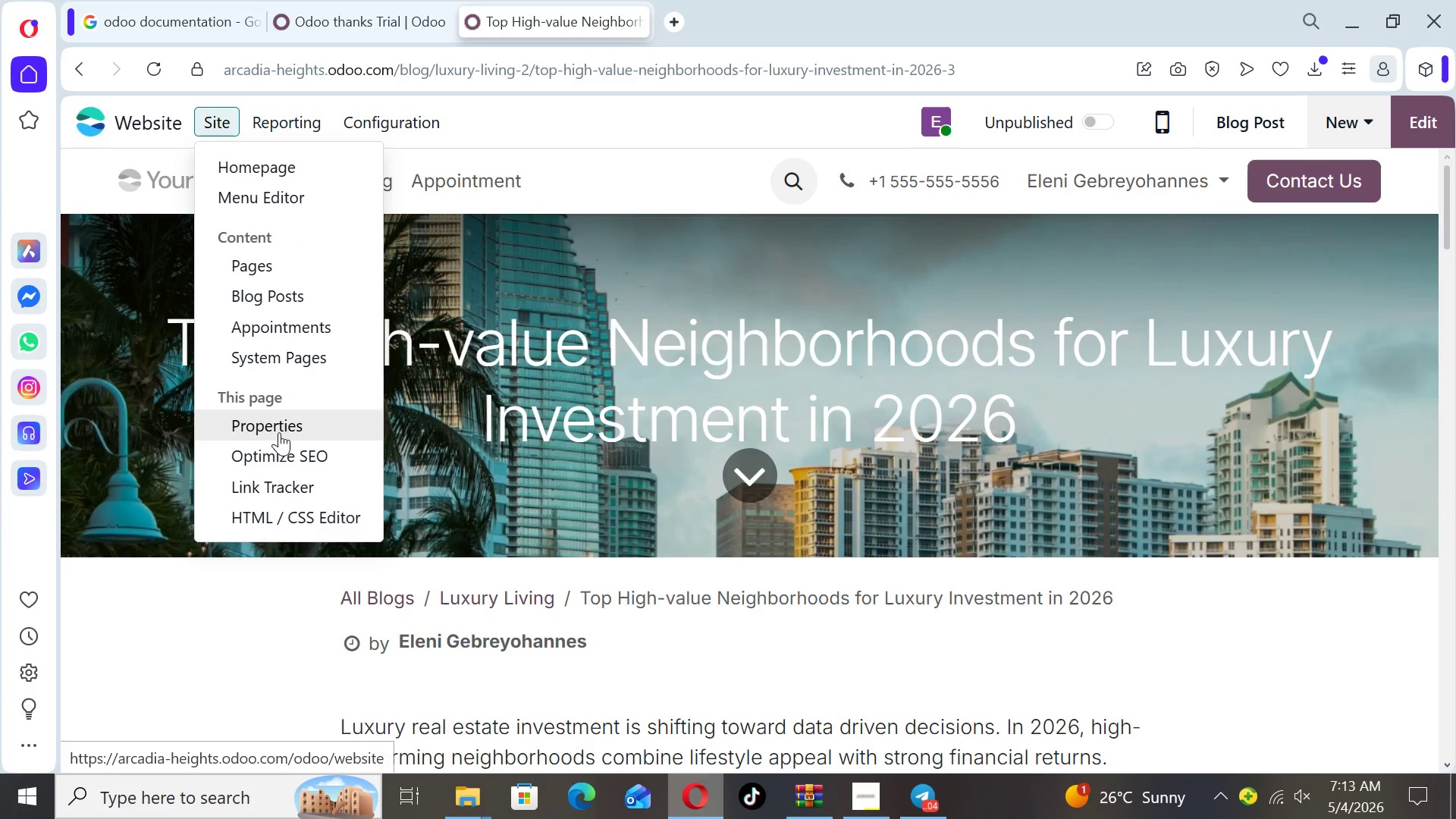 
left_click([283, 457])
 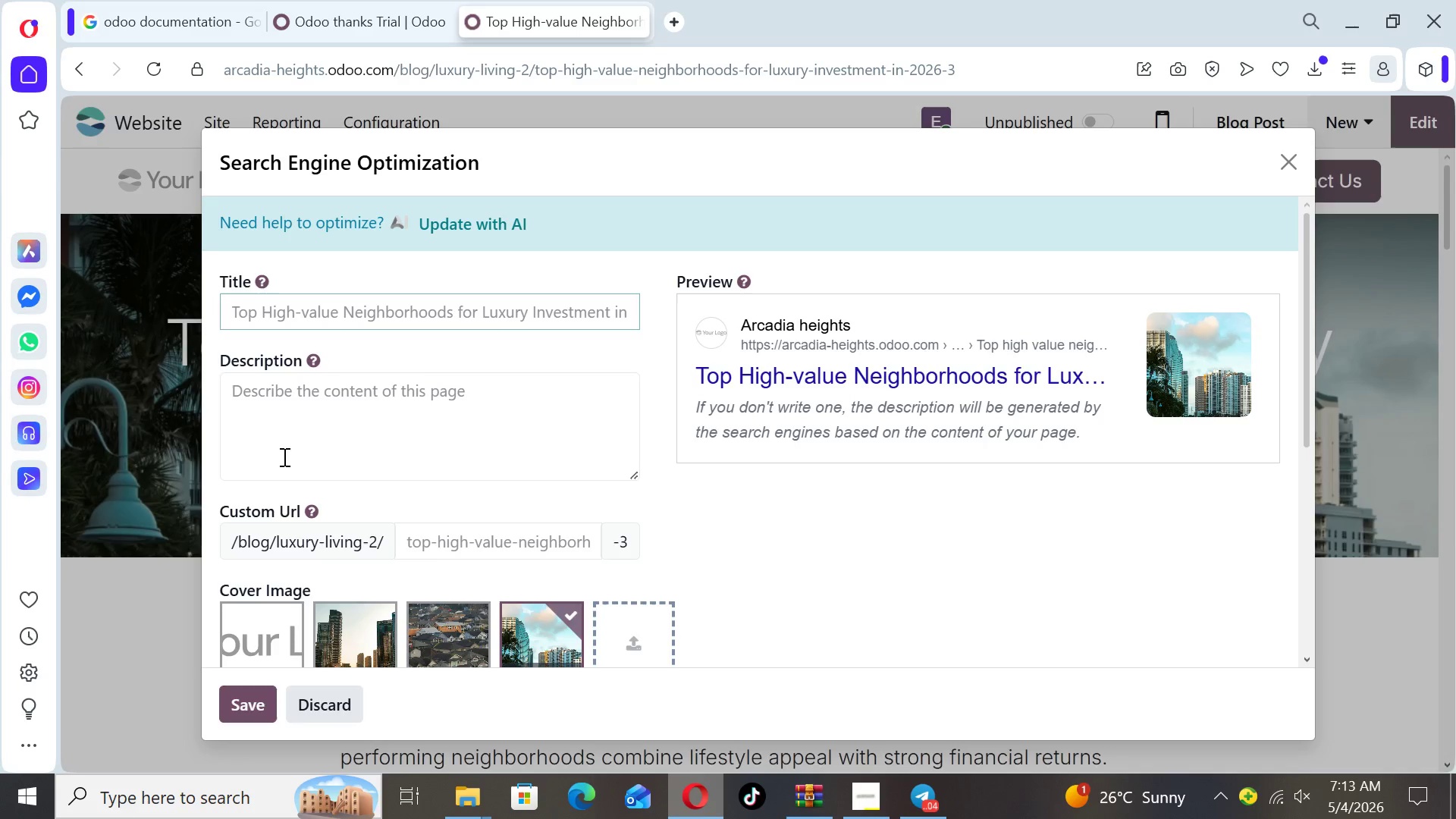 
type(Top Luxury Real Estate Investments 2026)
 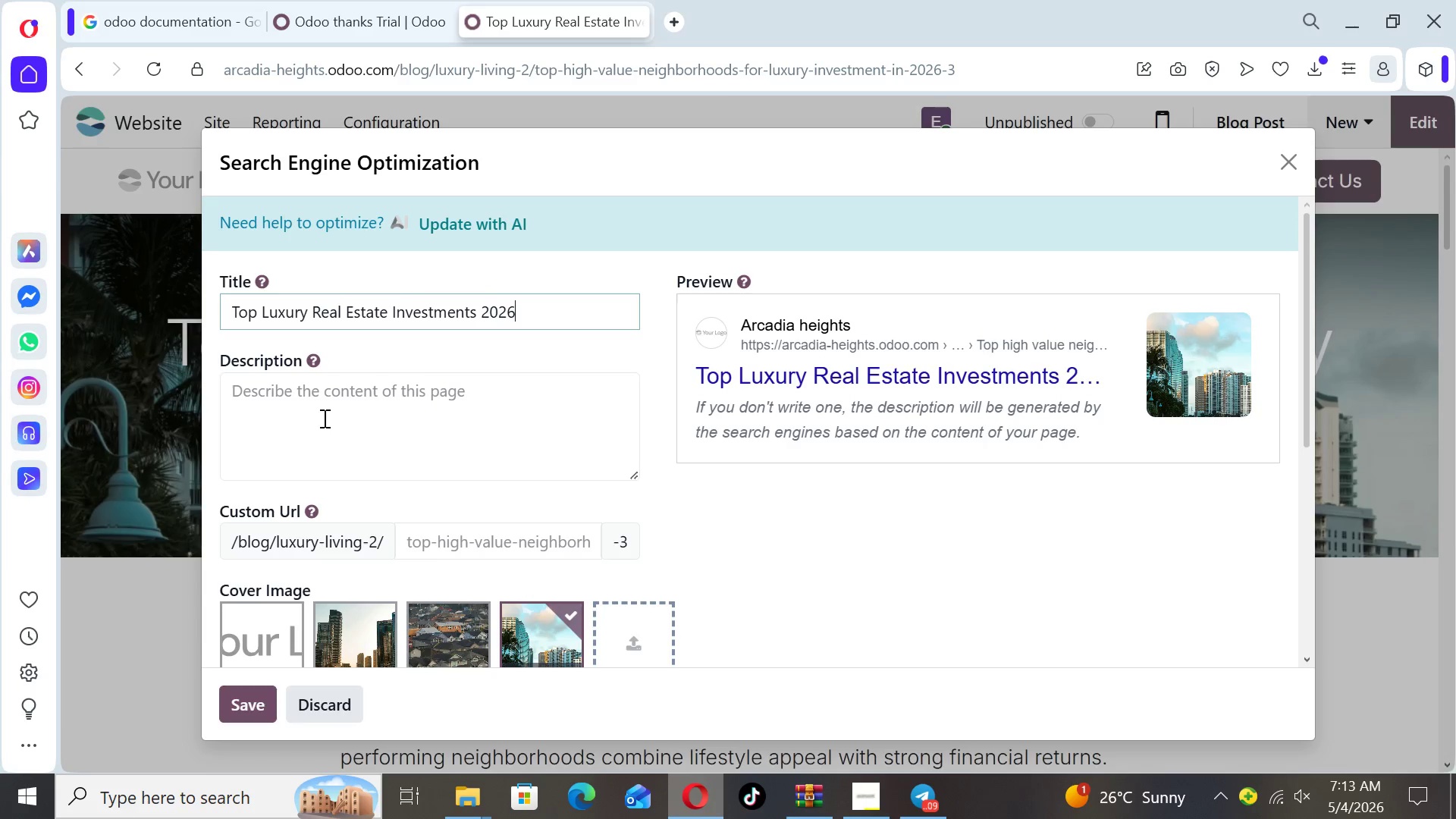 
left_click([323, 418])
 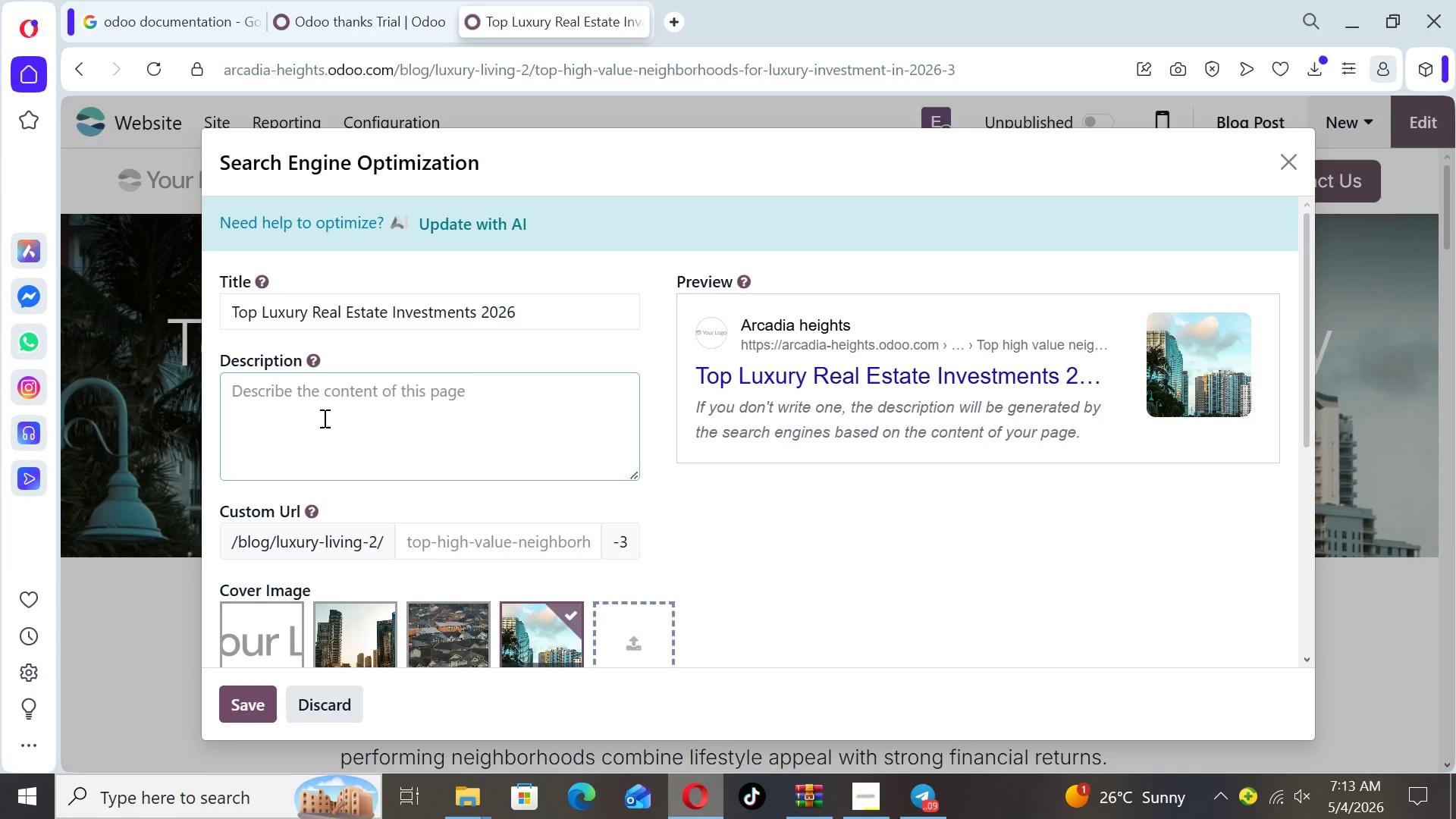 
type(Discover the best high-value neighborhoods for luxury property investment.)
 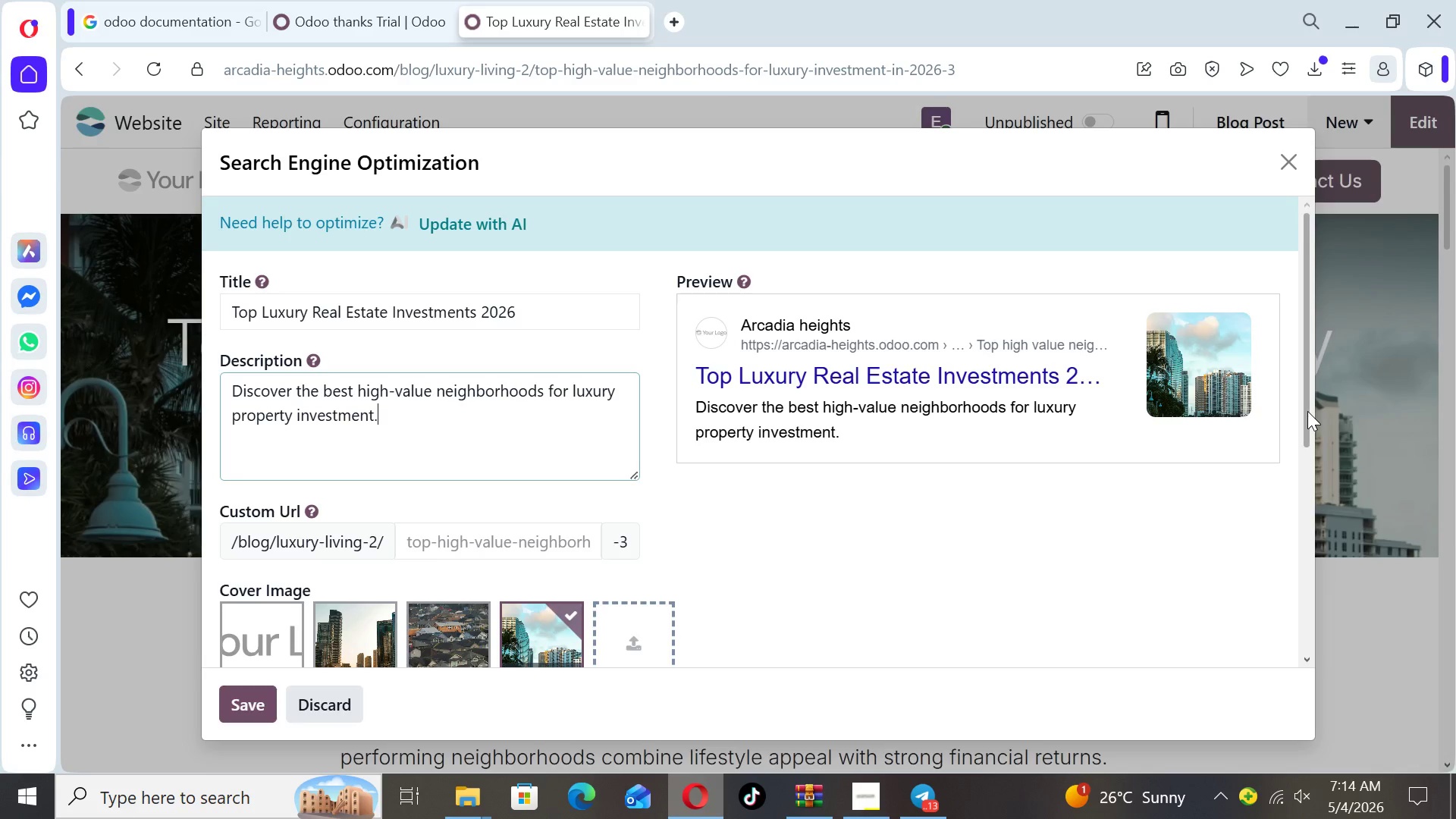 
left_click_drag(start_coordinate=[1299, 427], to_coordinate=[1273, 617])
 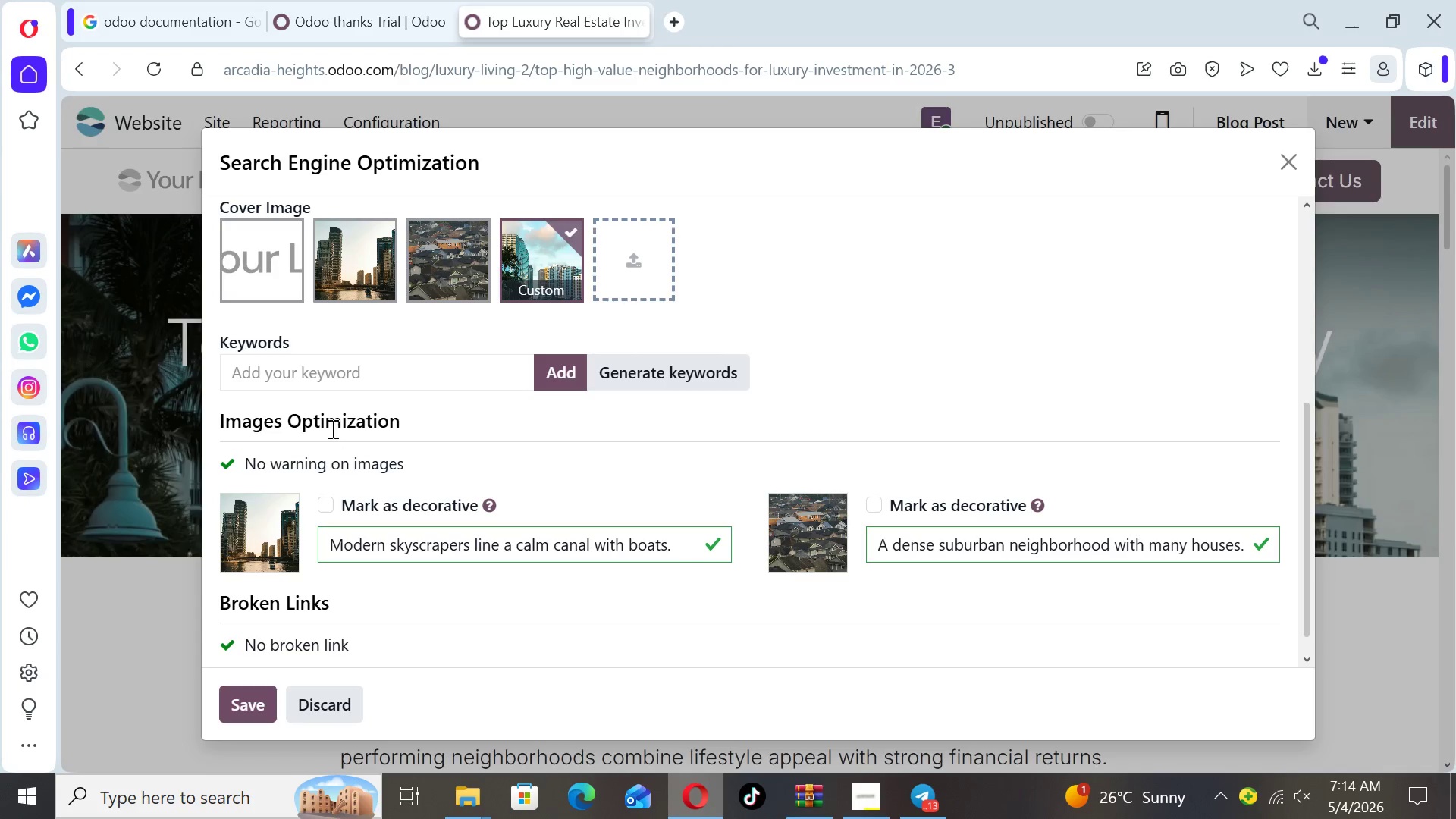 
left_click([328, 381])
 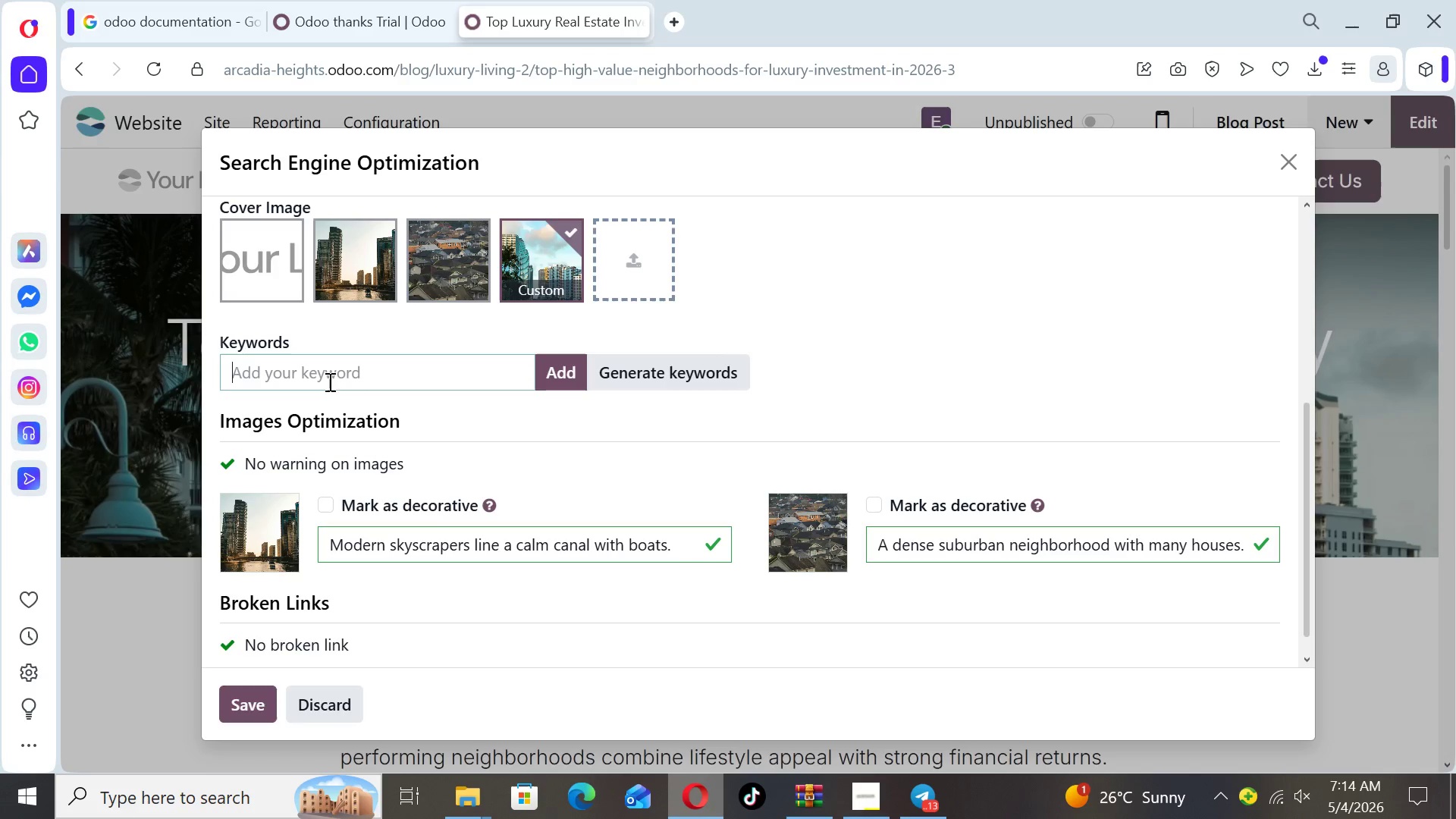 
type(luxury investment)
 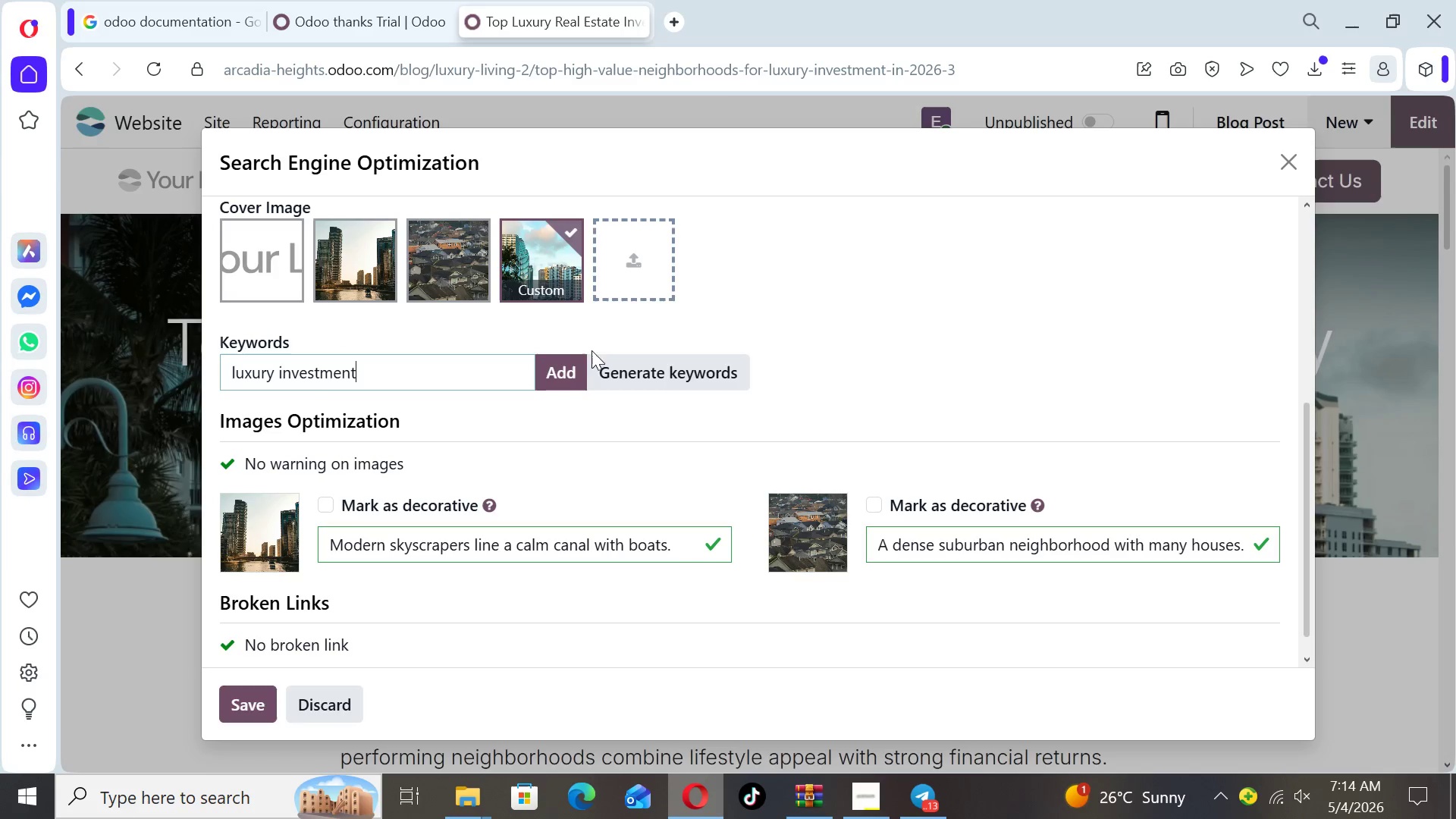 
left_click([561, 366])
 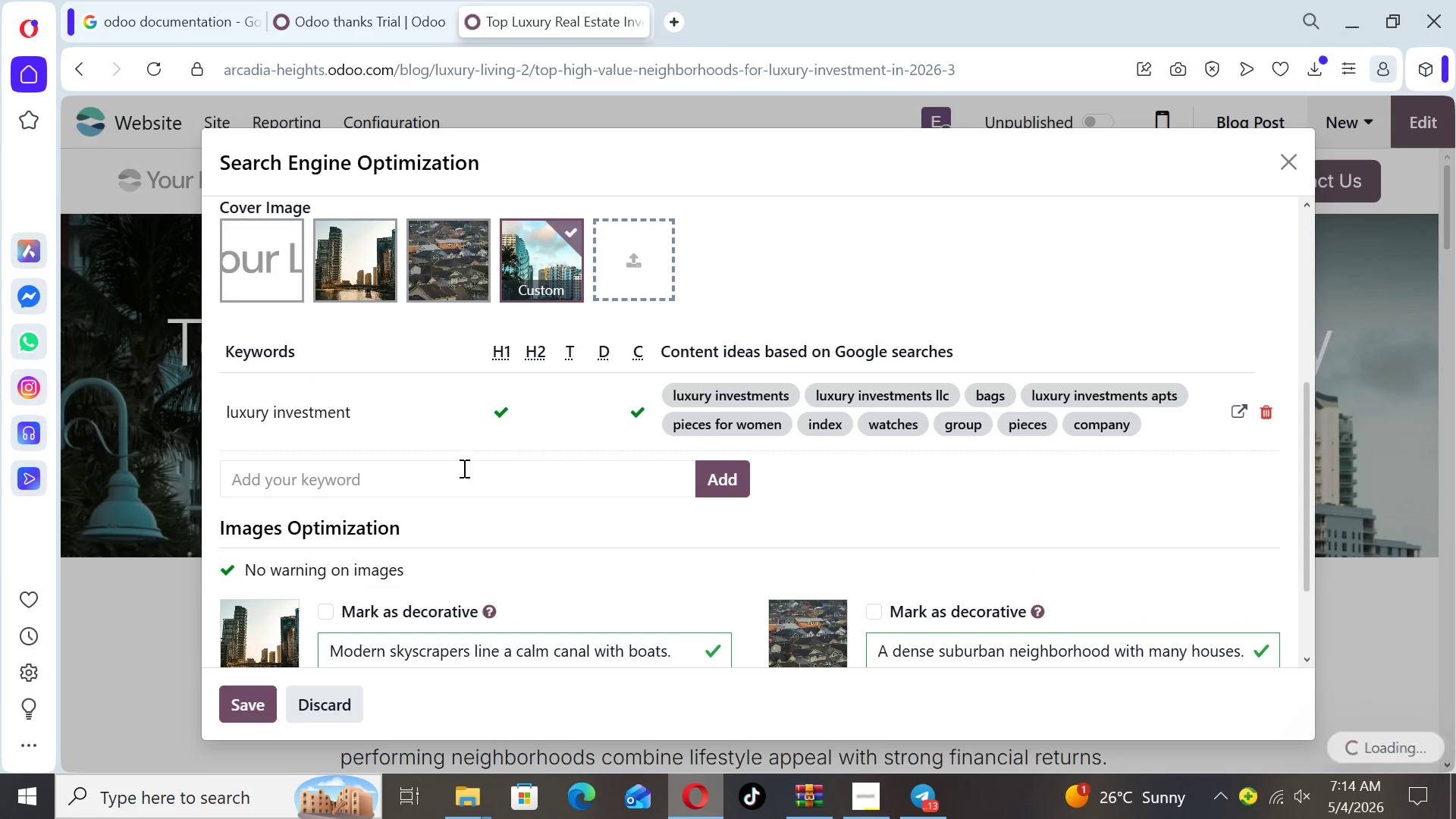 
left_click([444, 485])
 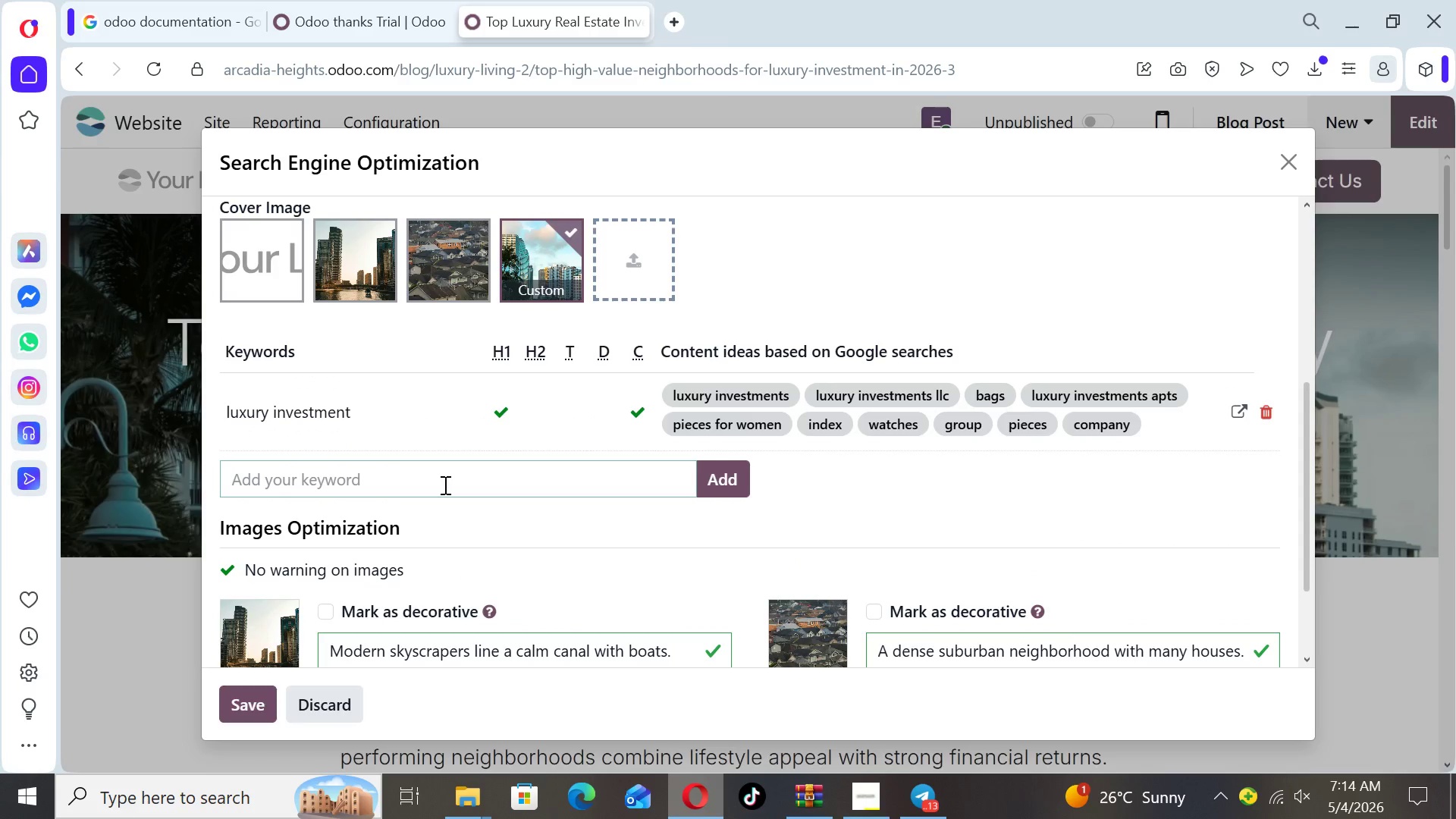 
type(real ests)
key(Backspace)
type(ate ROI)
 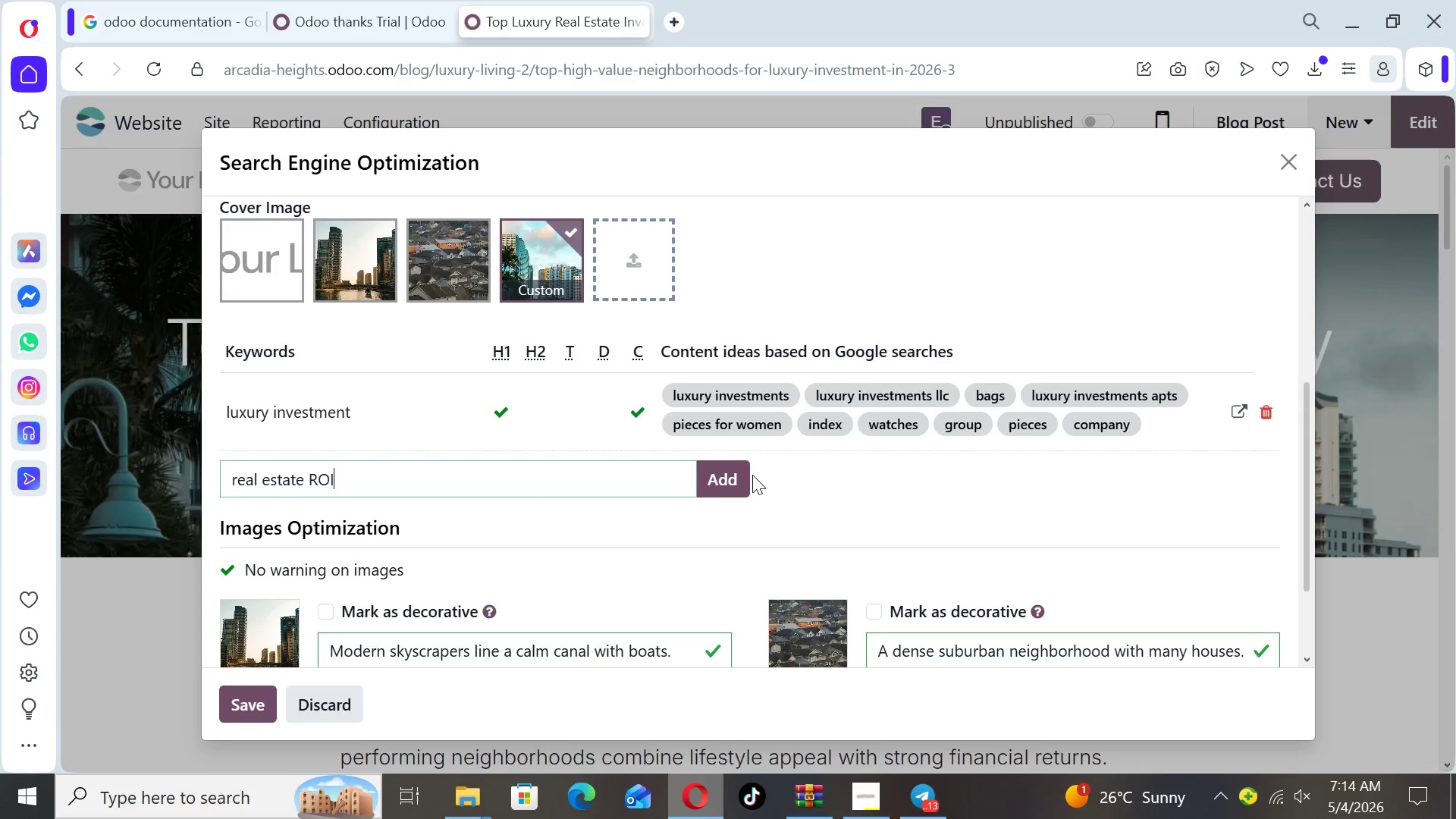 
left_click([736, 478])
 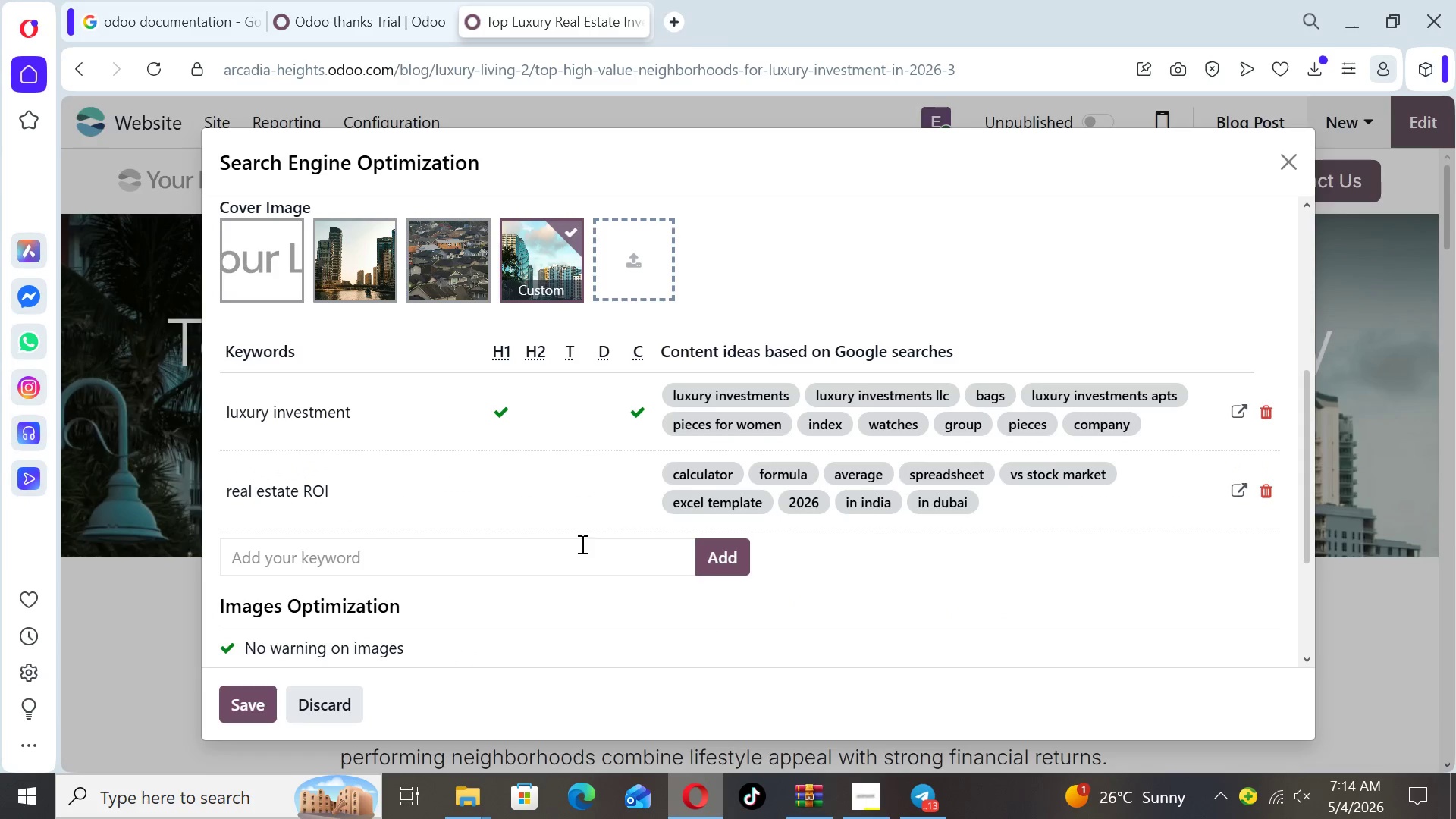 
left_click([551, 557])
 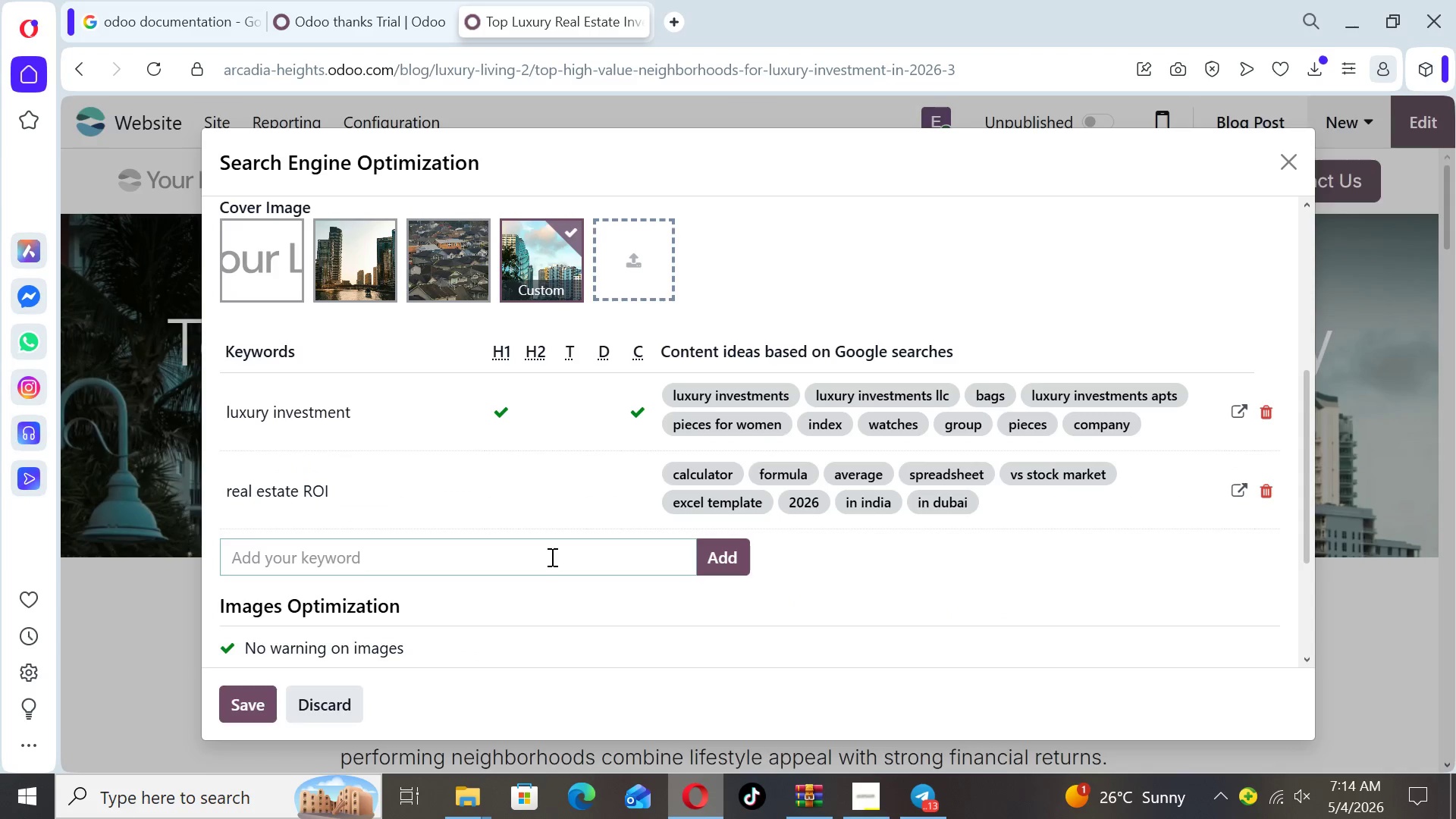 
type(premium propert)
 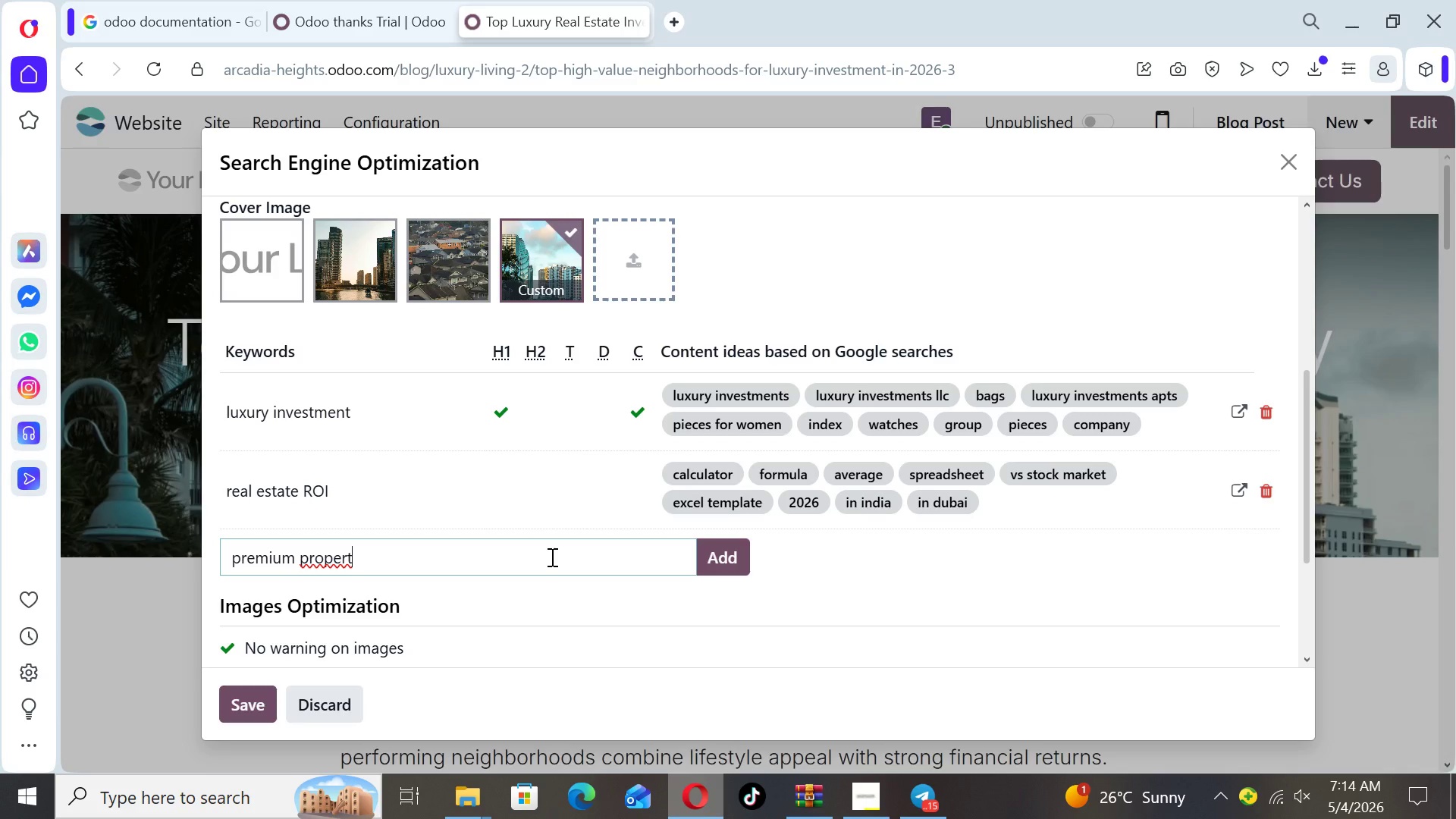 
type(ies)
 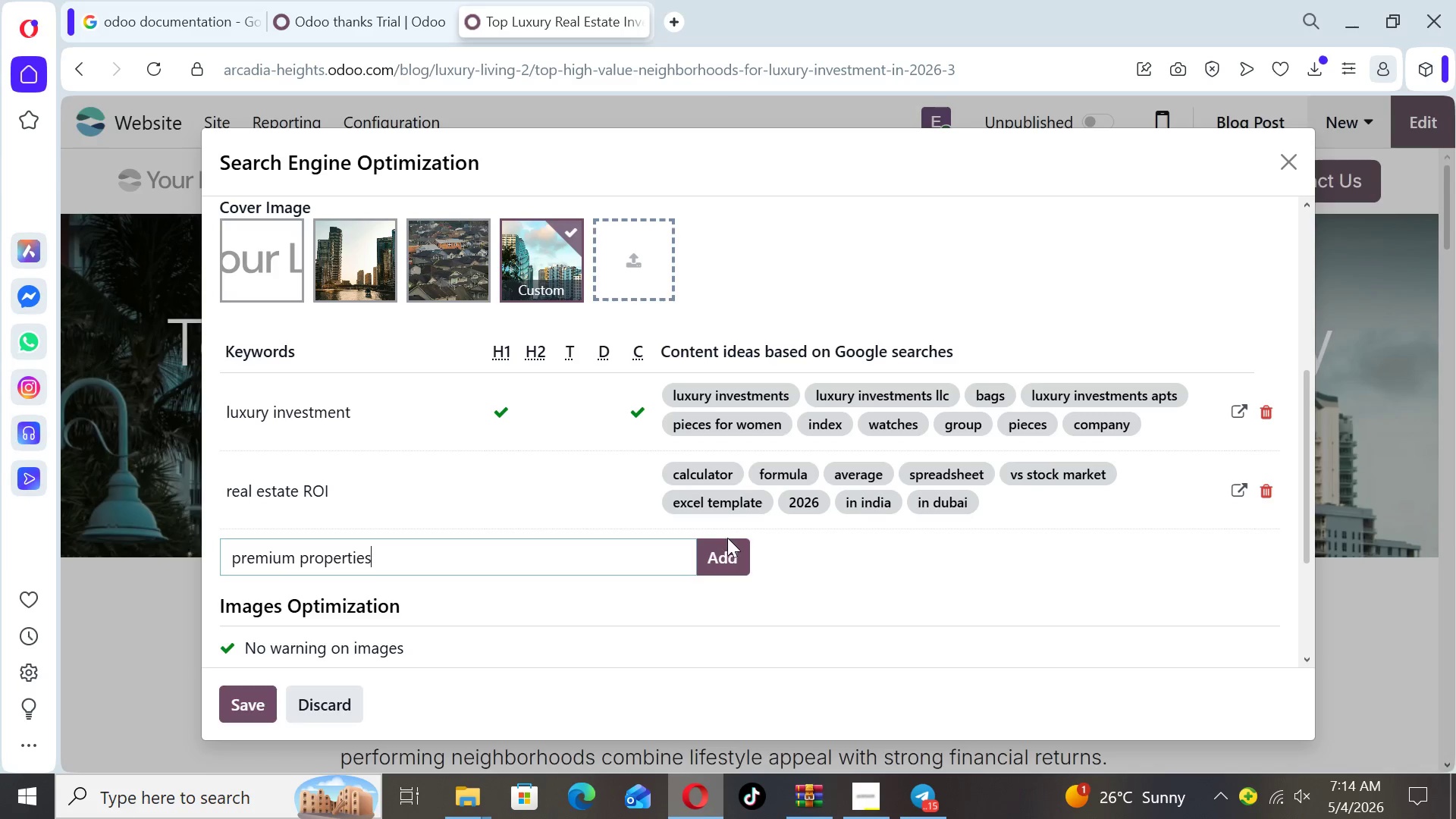 
left_click([728, 555])
 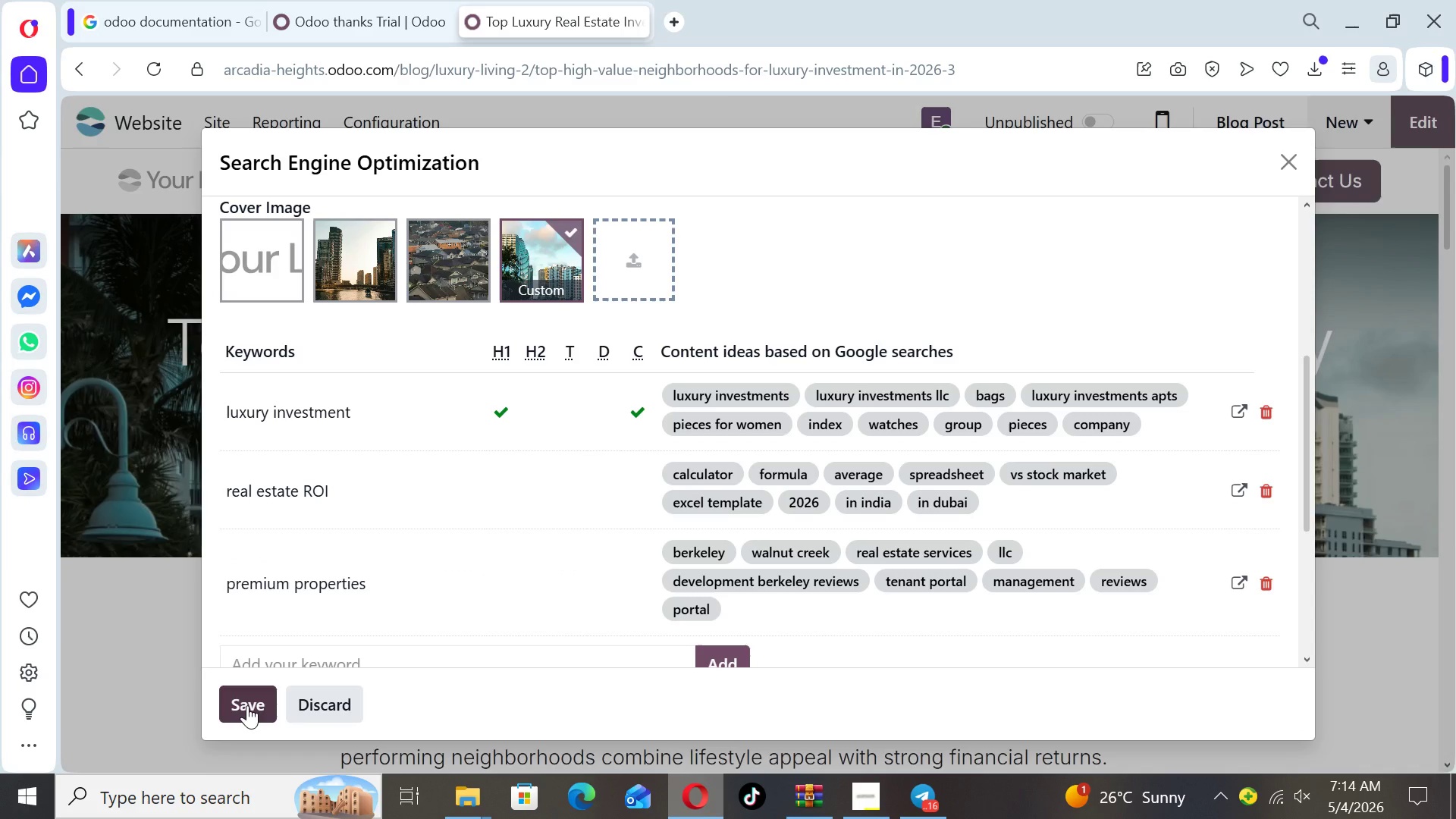 
left_click([247, 705])
 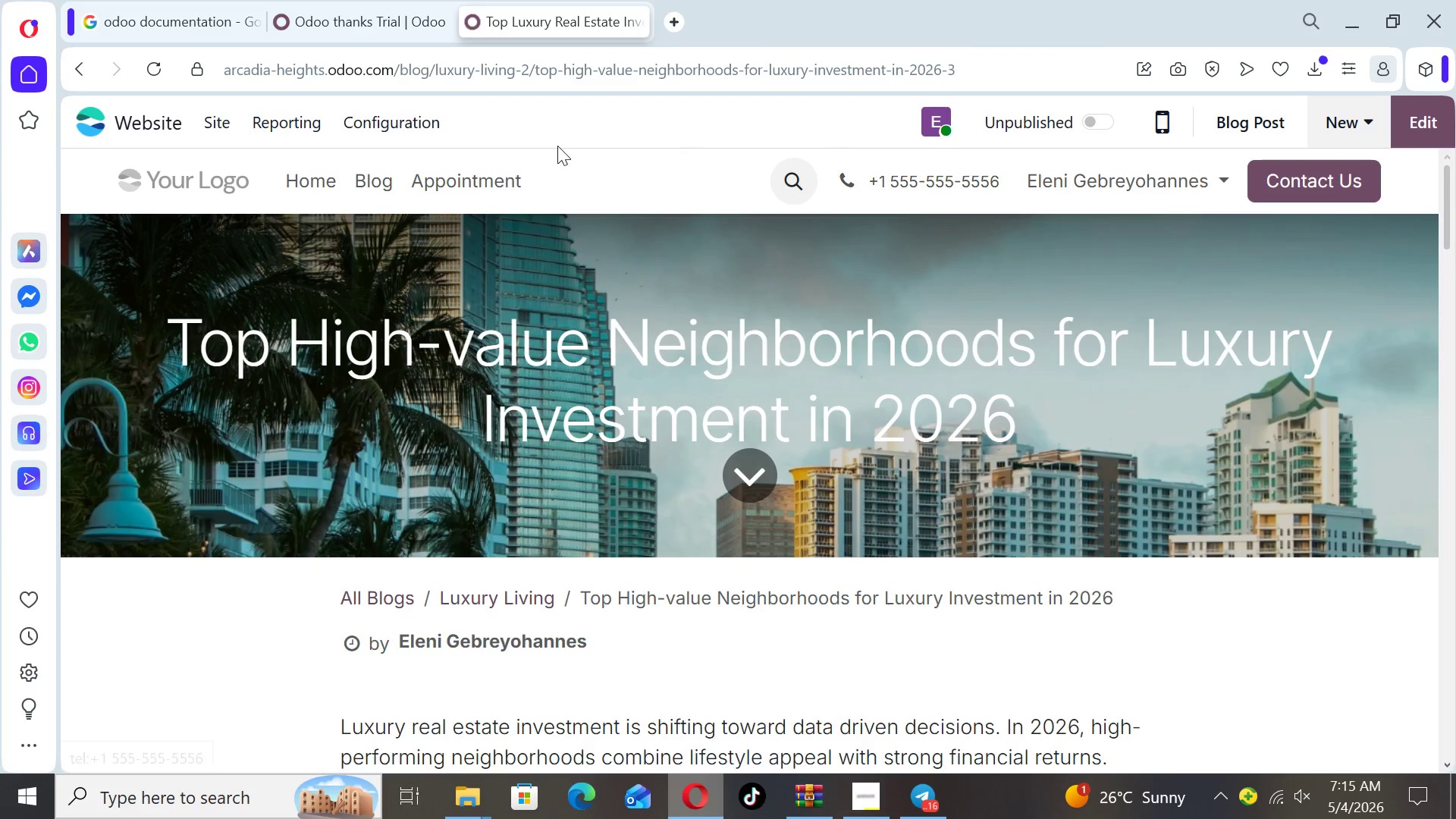 
wait(5.52)
 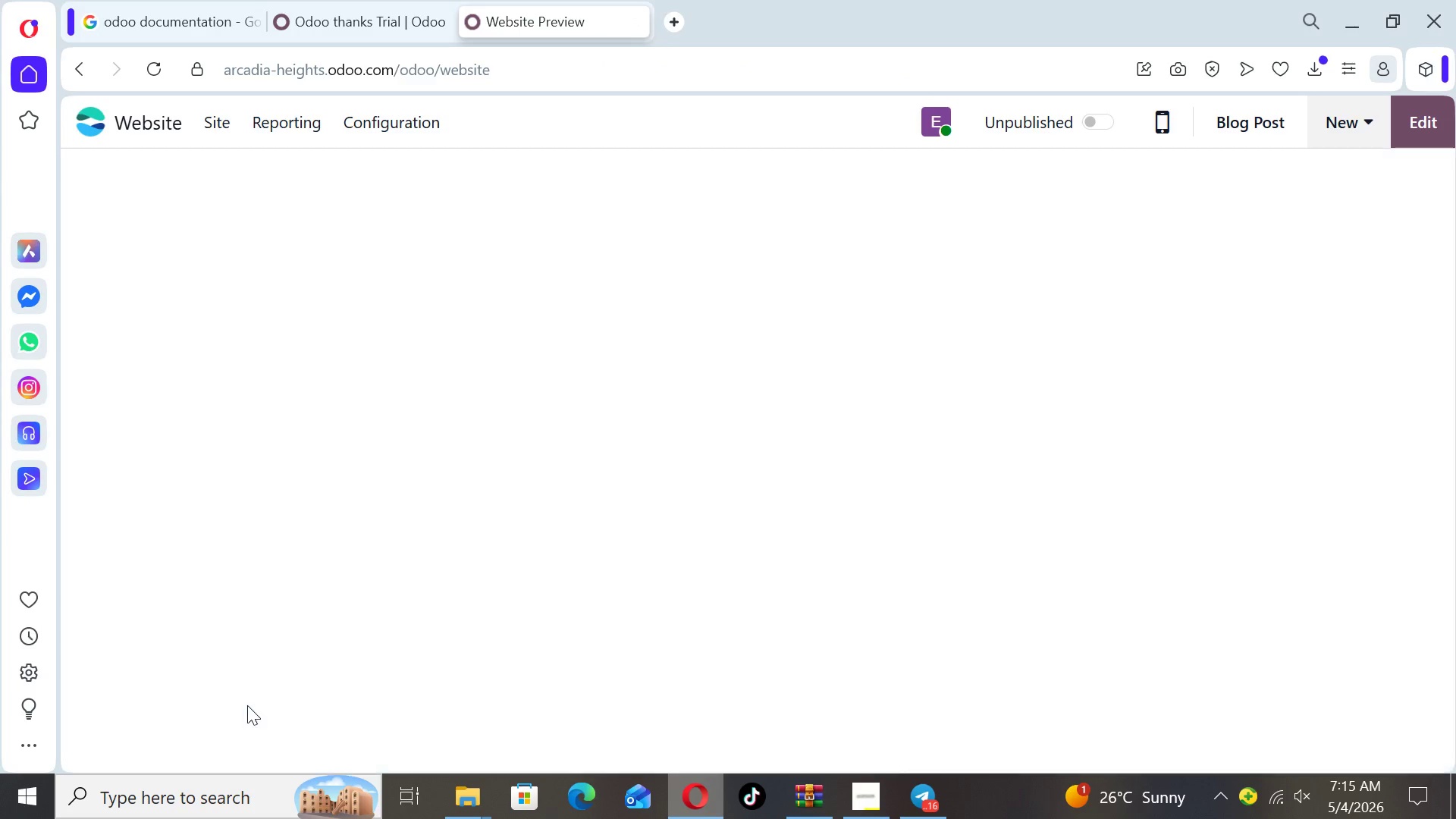 
left_click([377, 187])
 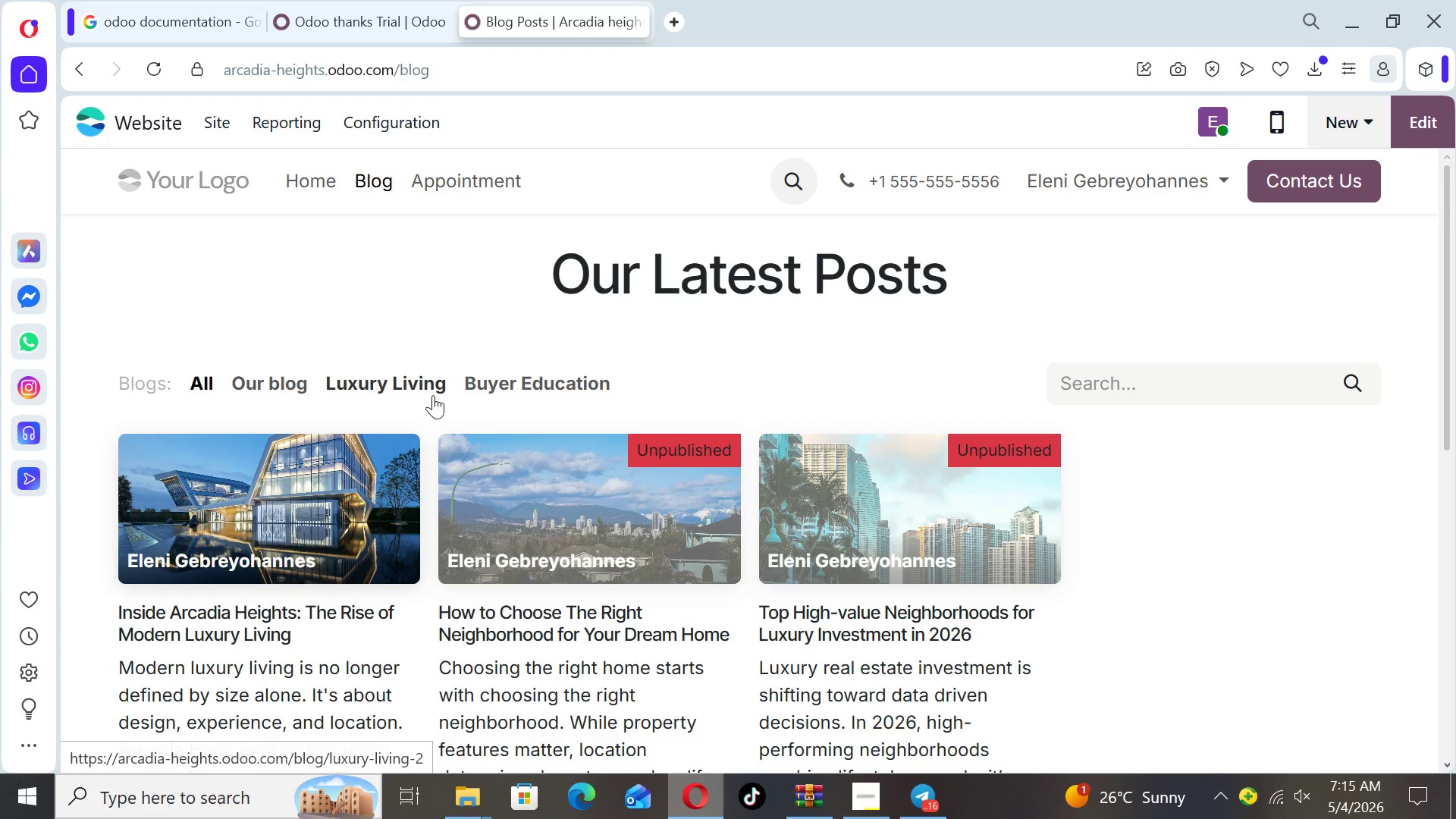 
left_click([588, 502])
 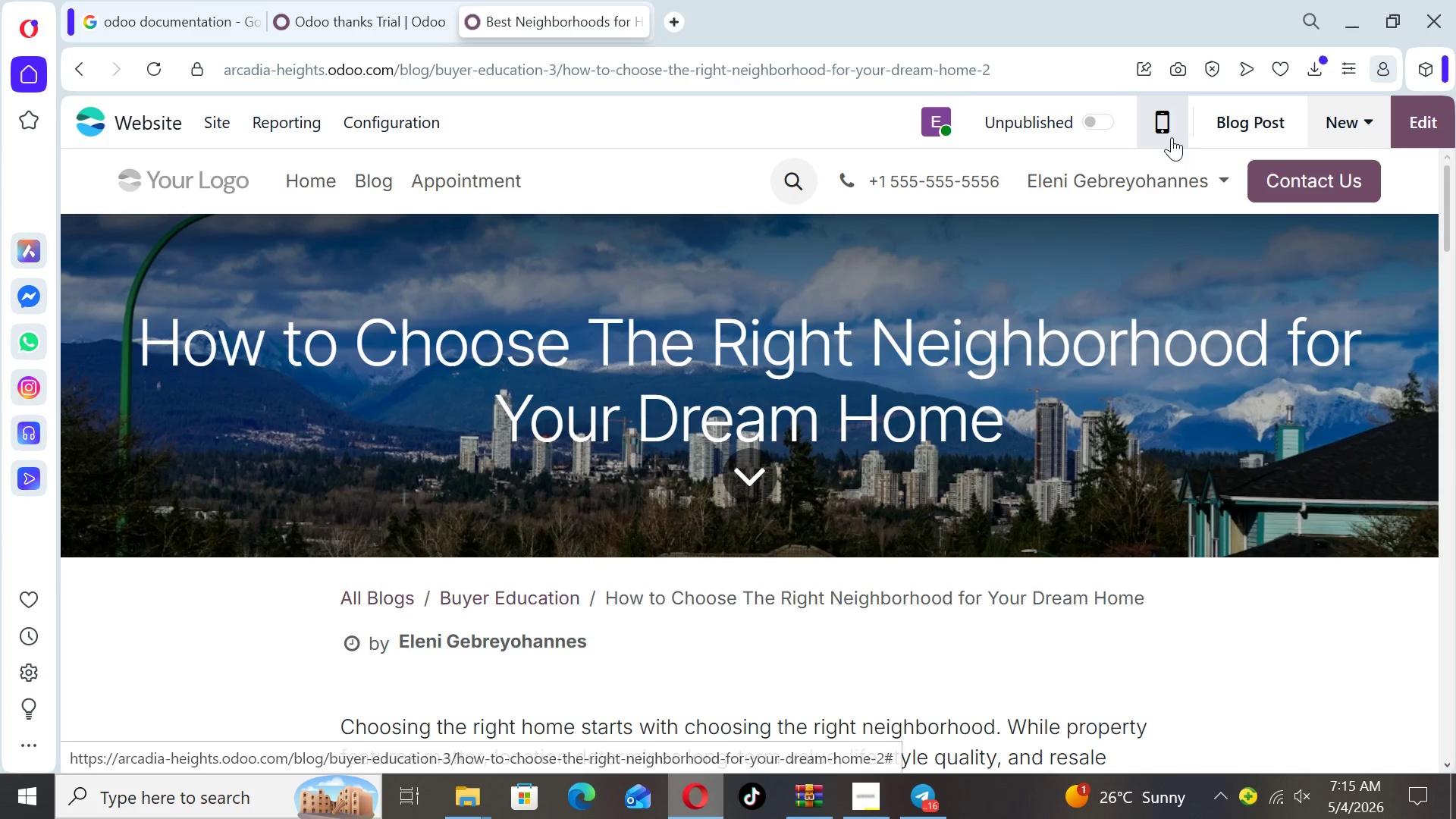 
left_click([1090, 126])
 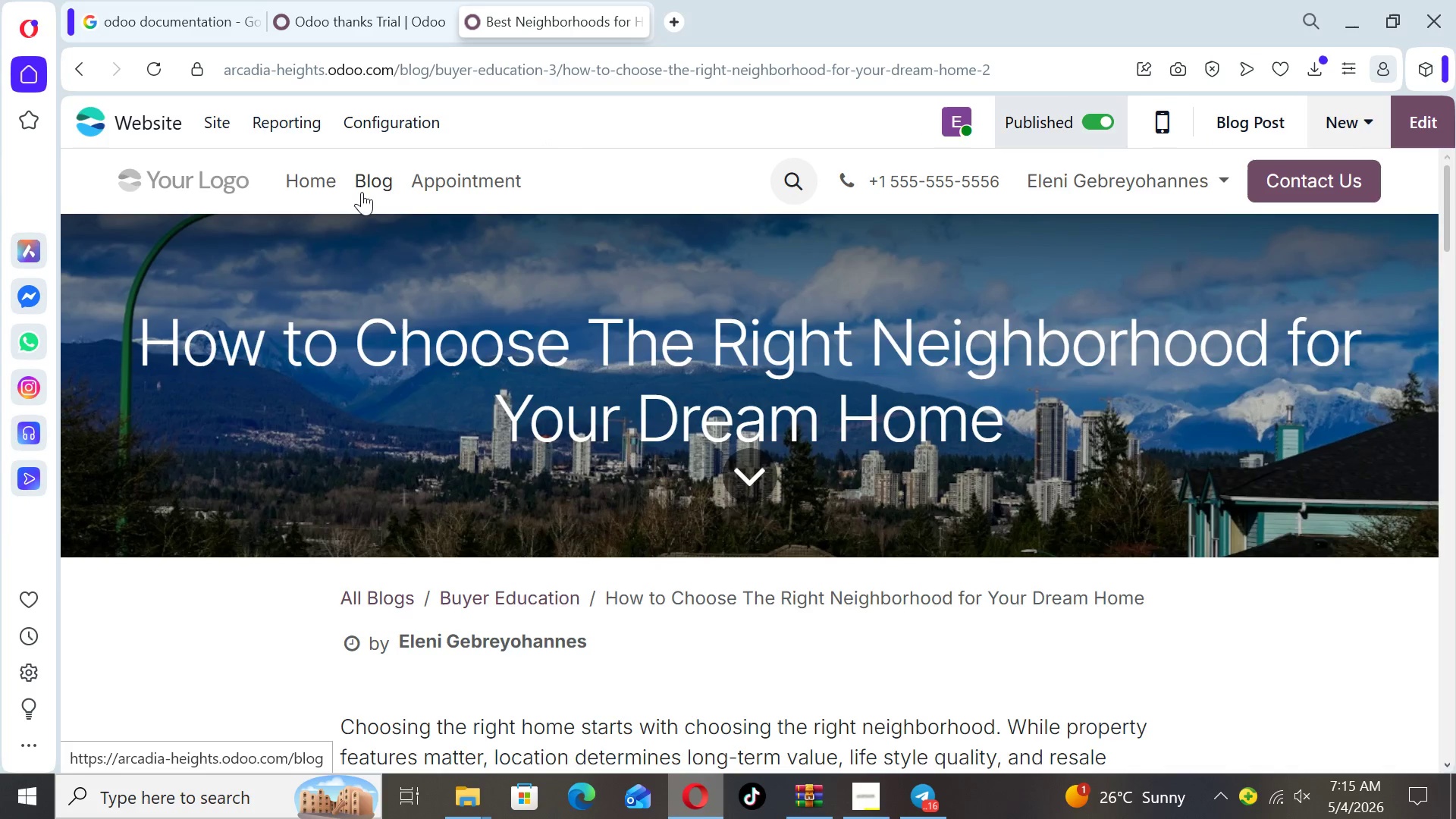 
left_click([366, 184])
 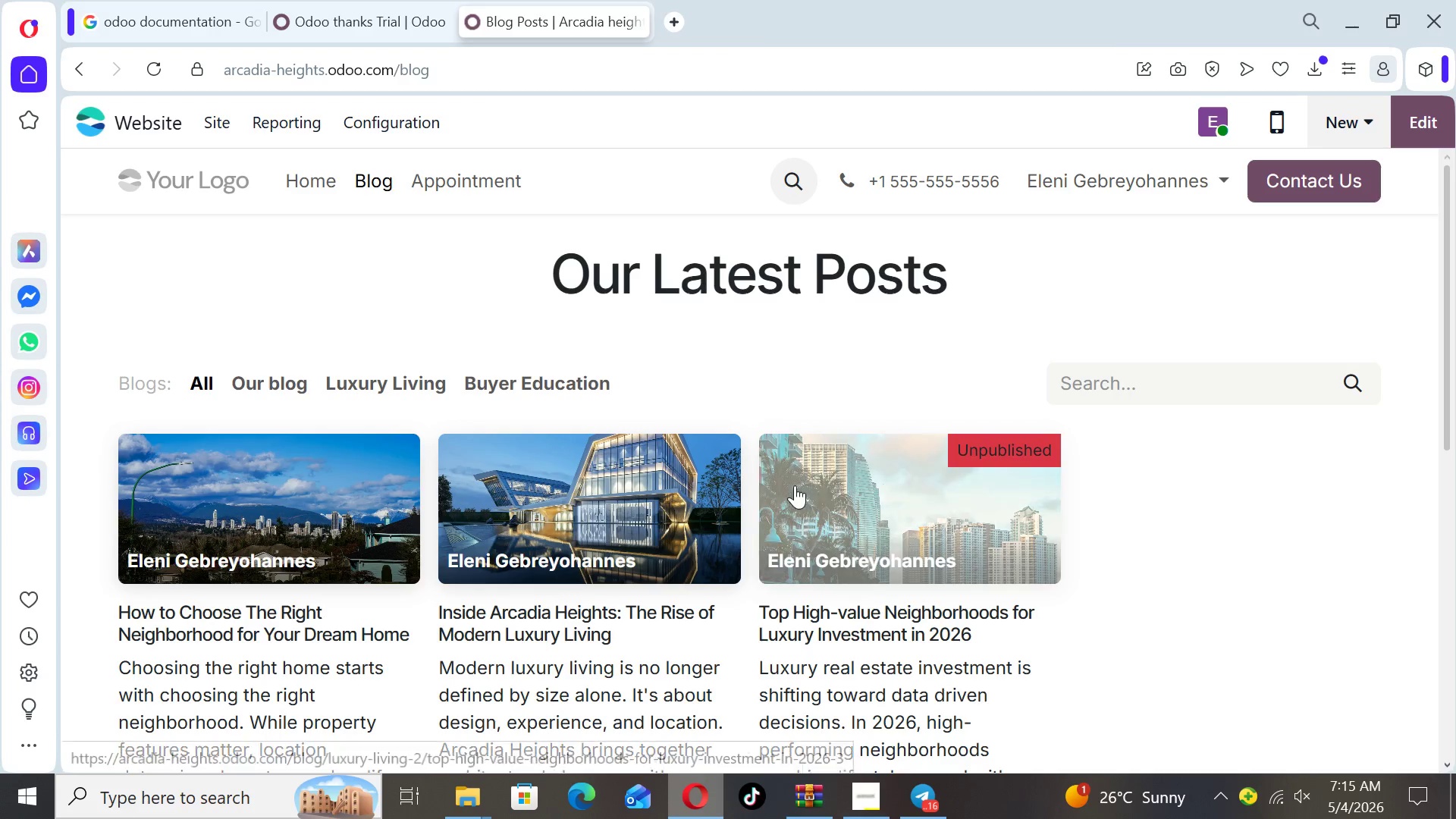 
left_click([828, 485])
 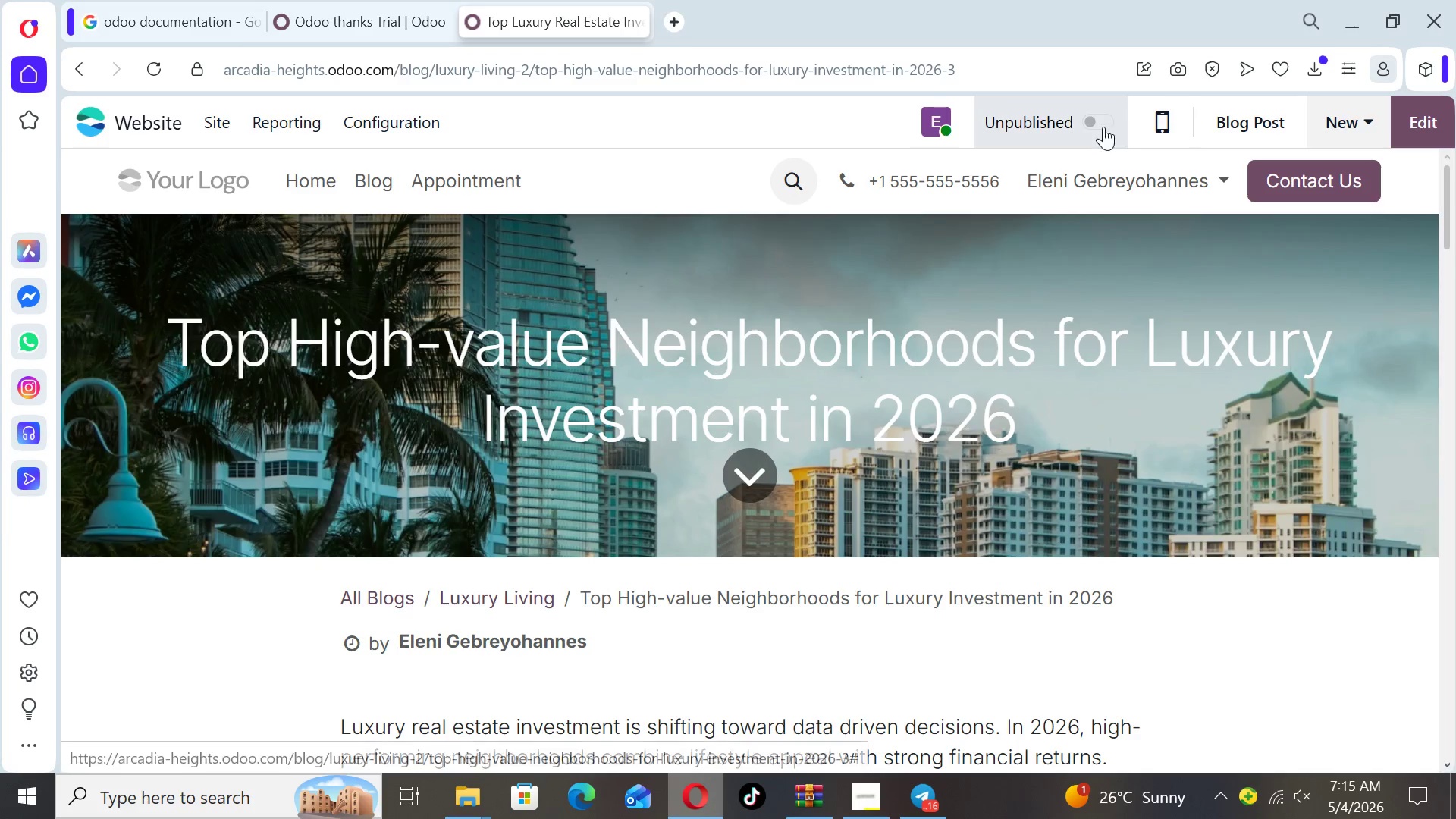 
left_click([1097, 124])
 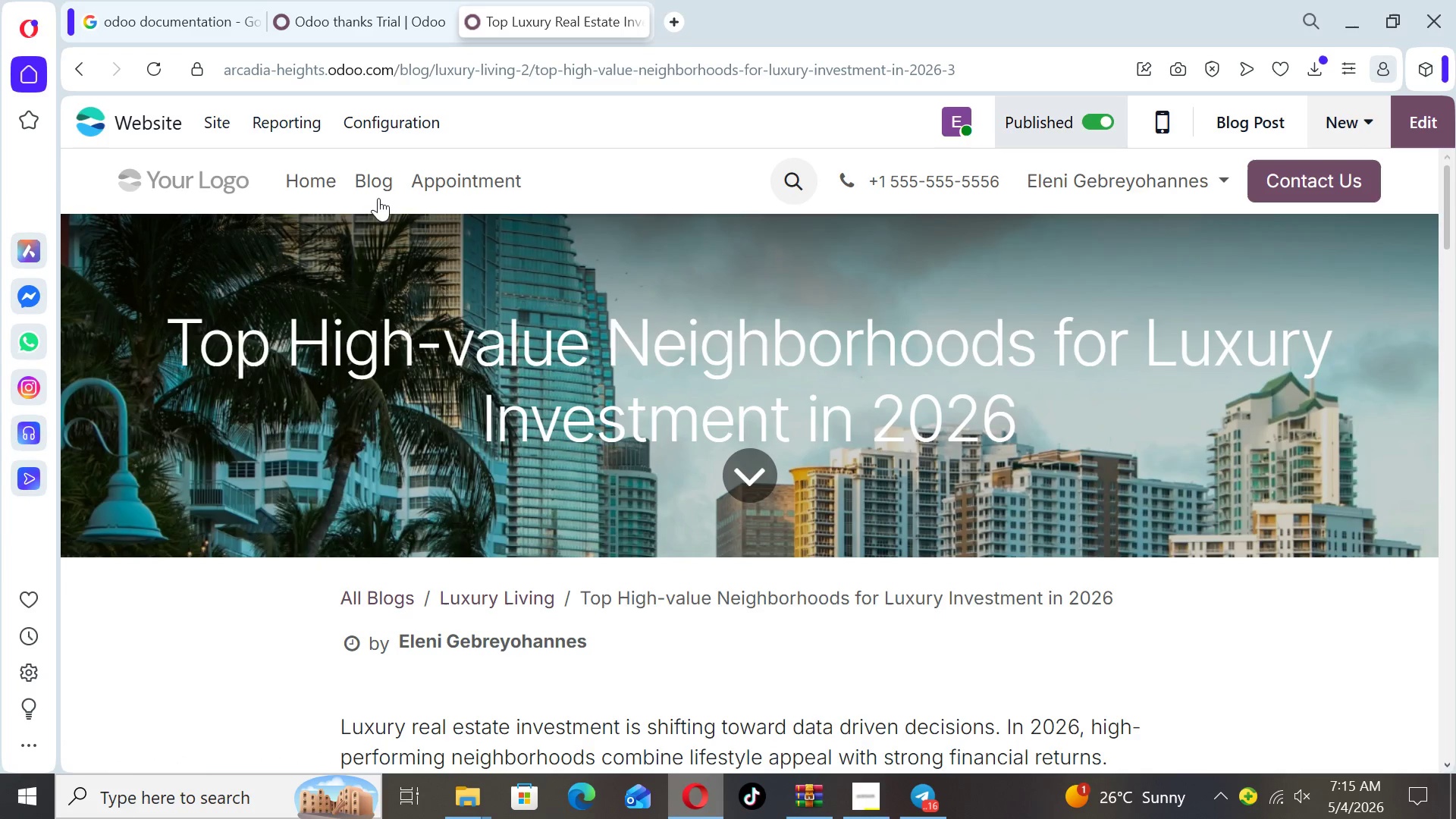 
left_click([376, 184])
 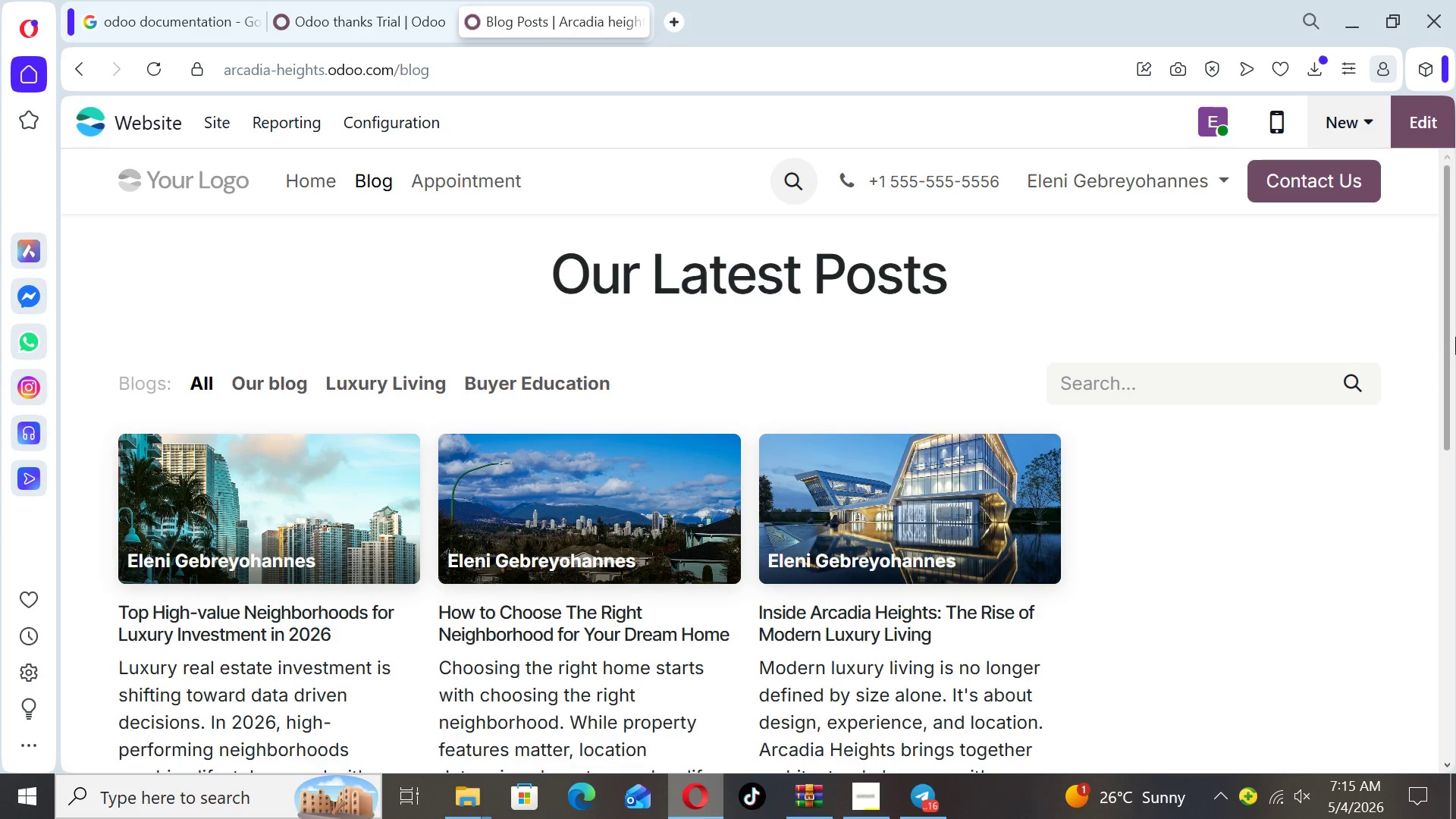 